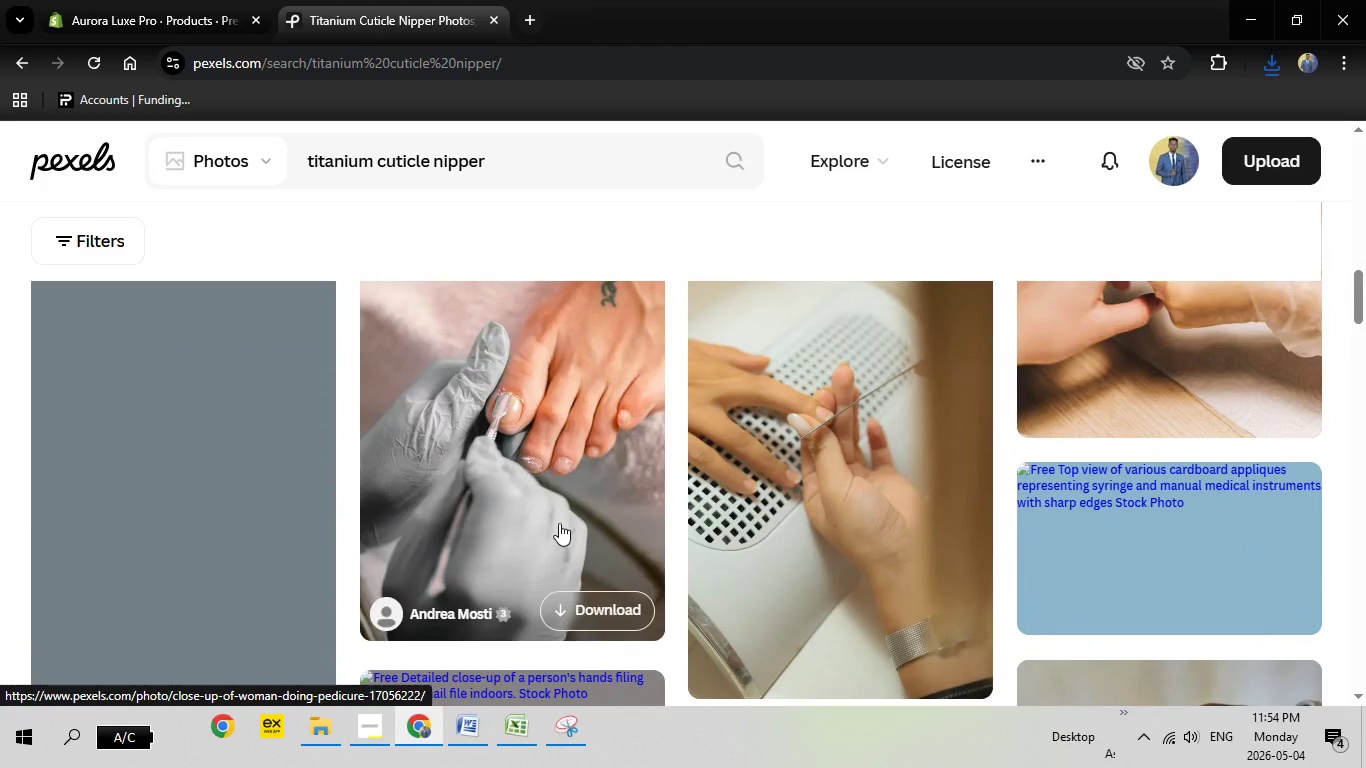 
left_click([558, 518])
 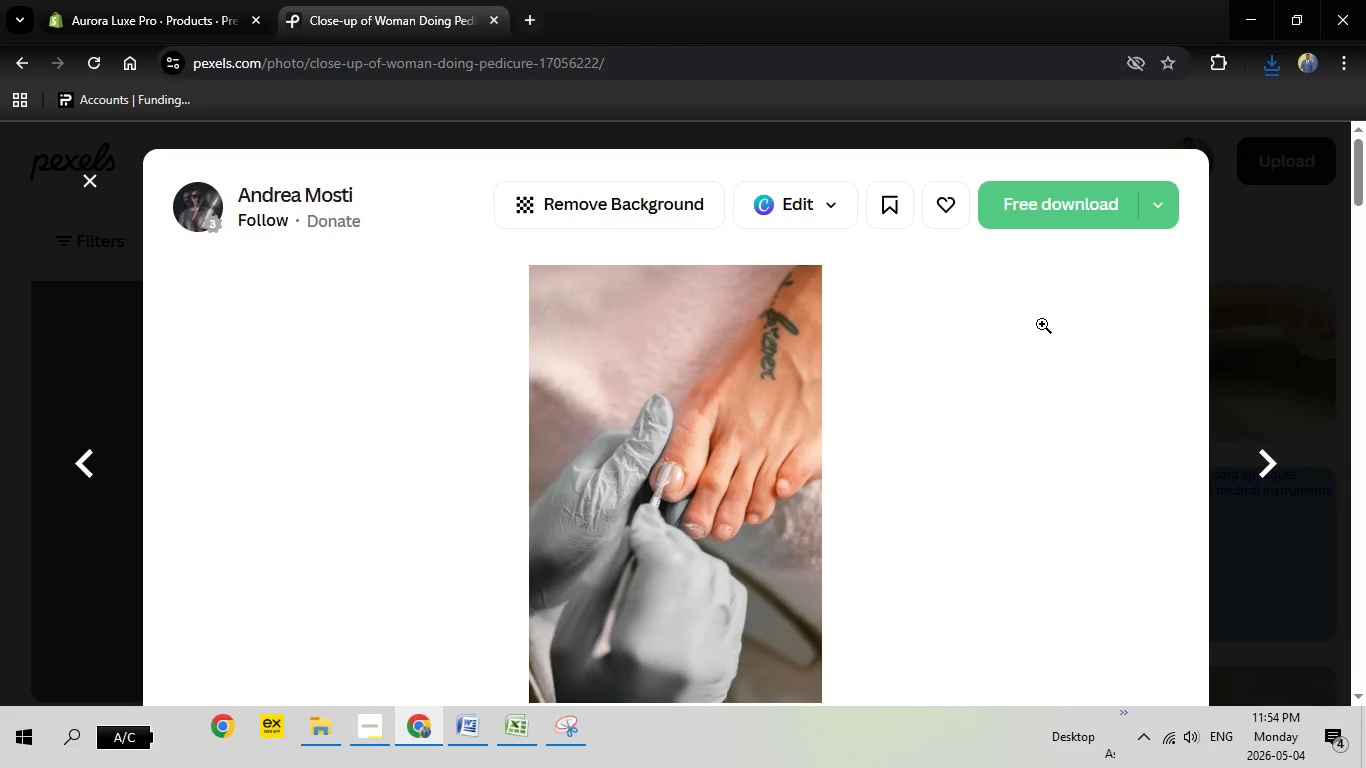 
left_click([1072, 204])
 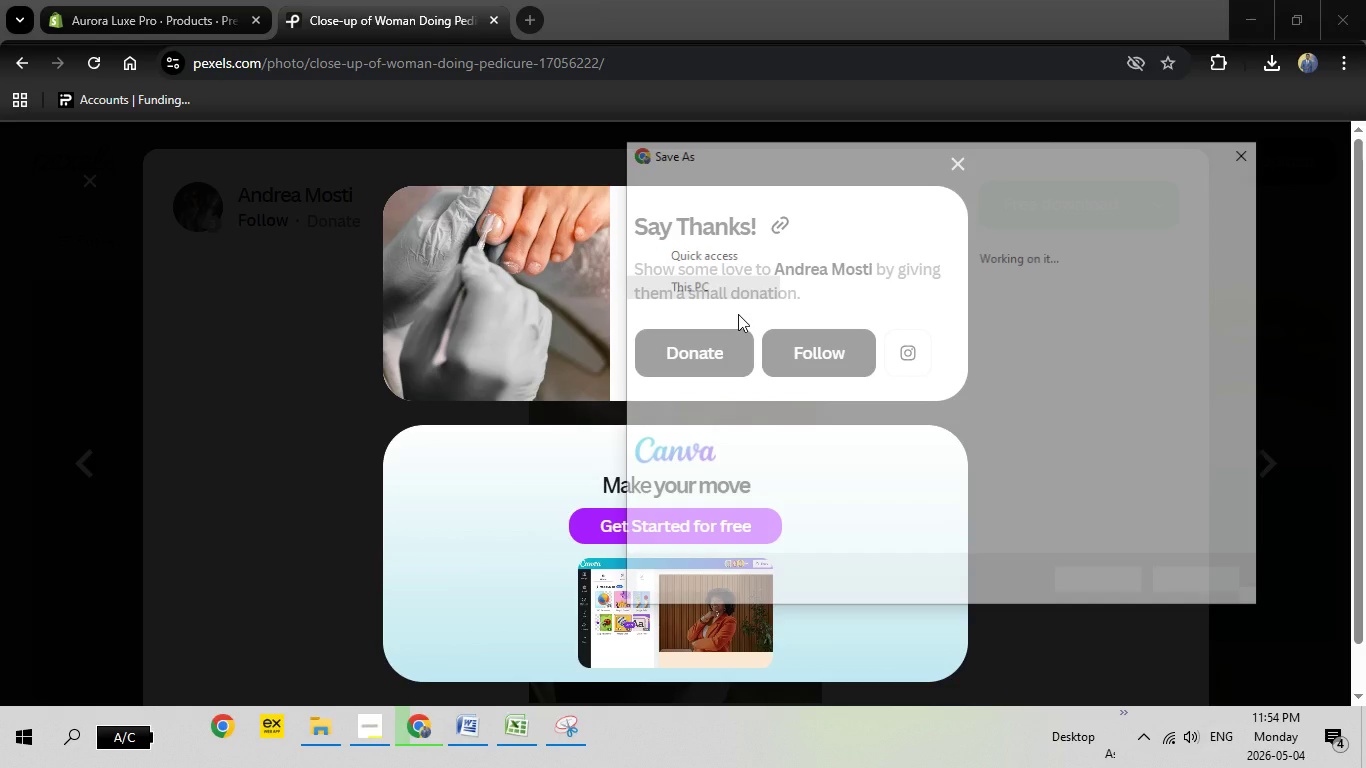 
wait(7.05)
 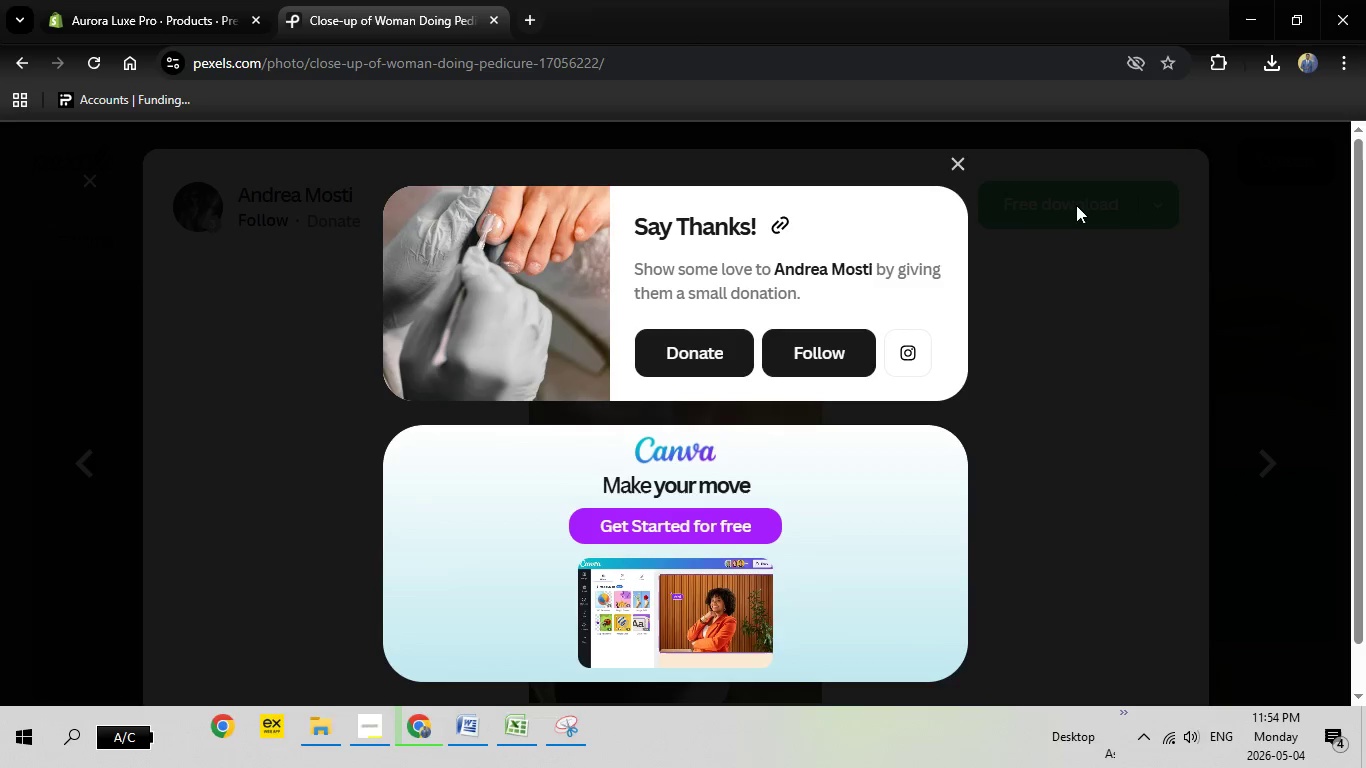 
left_click([1096, 575])
 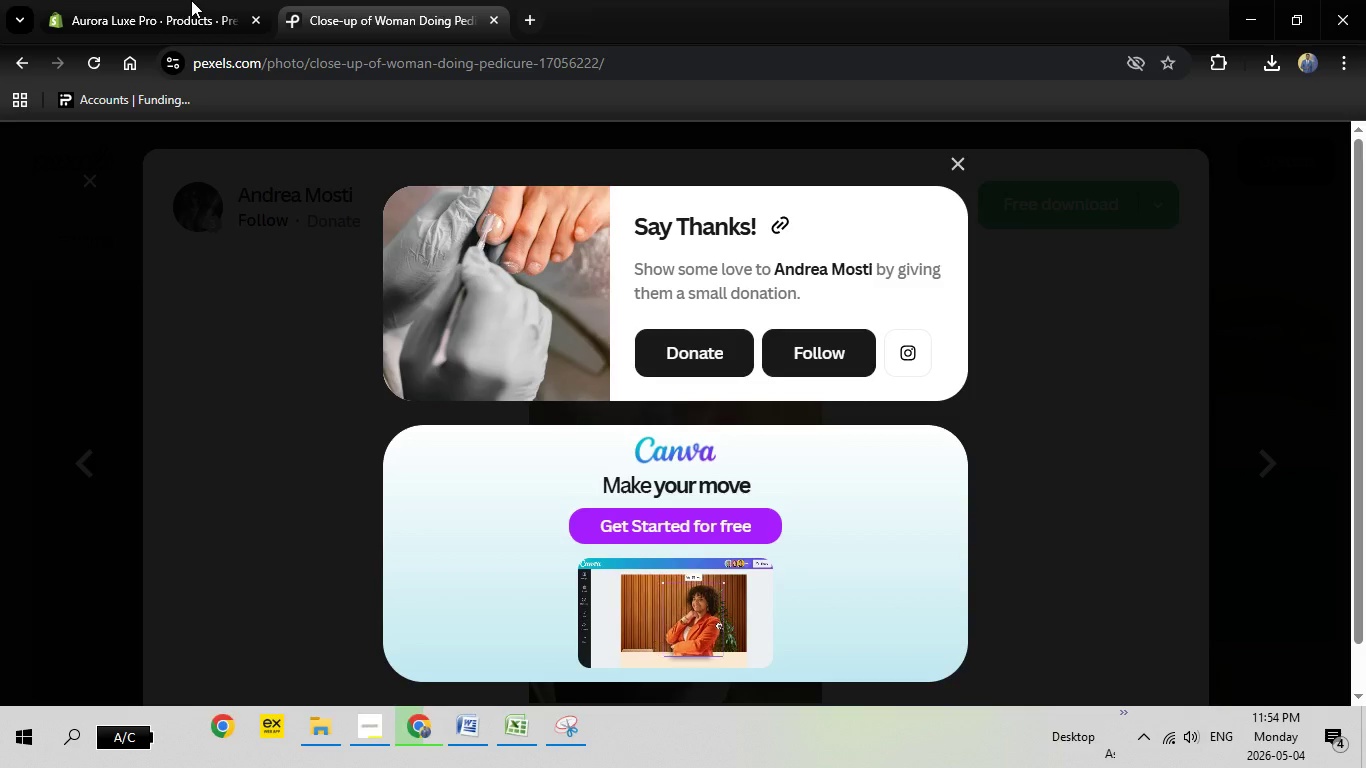 
left_click([191, 0])
 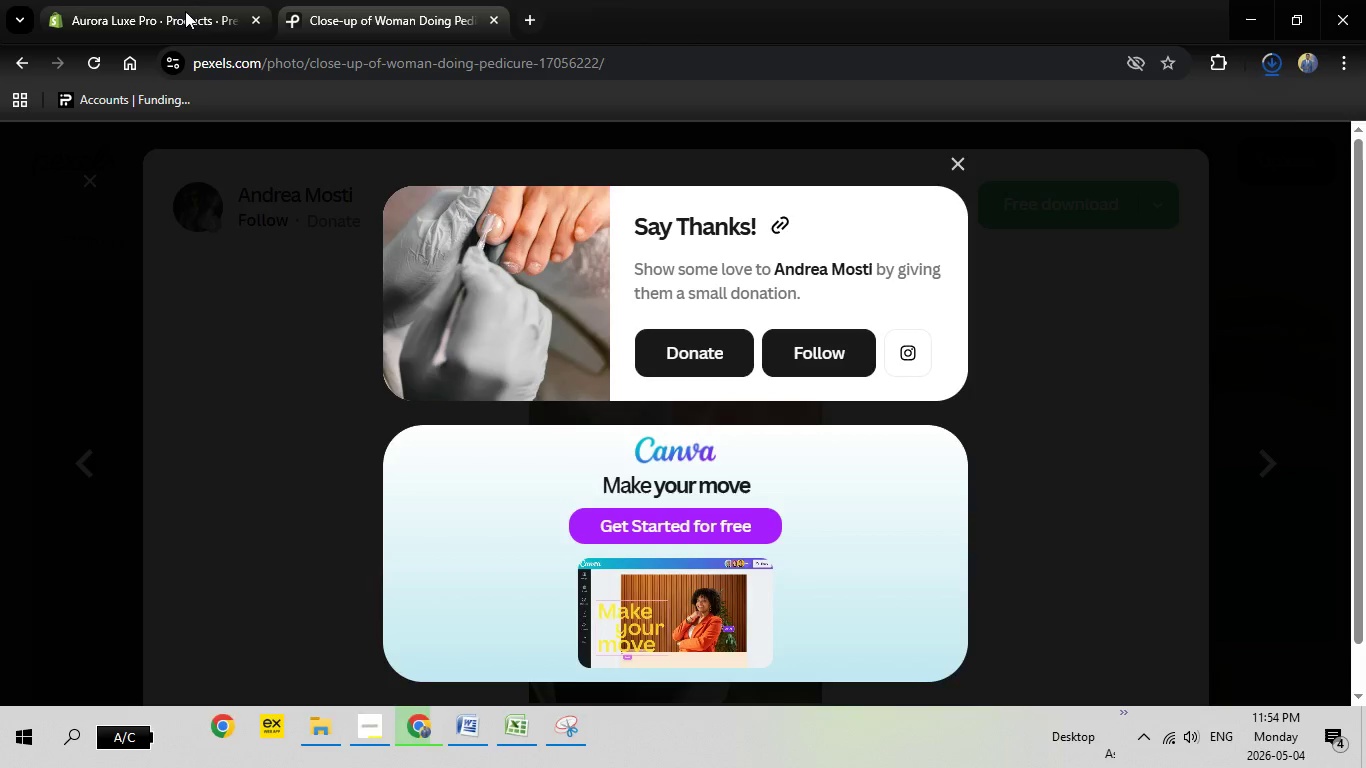 
left_click([185, 11])
 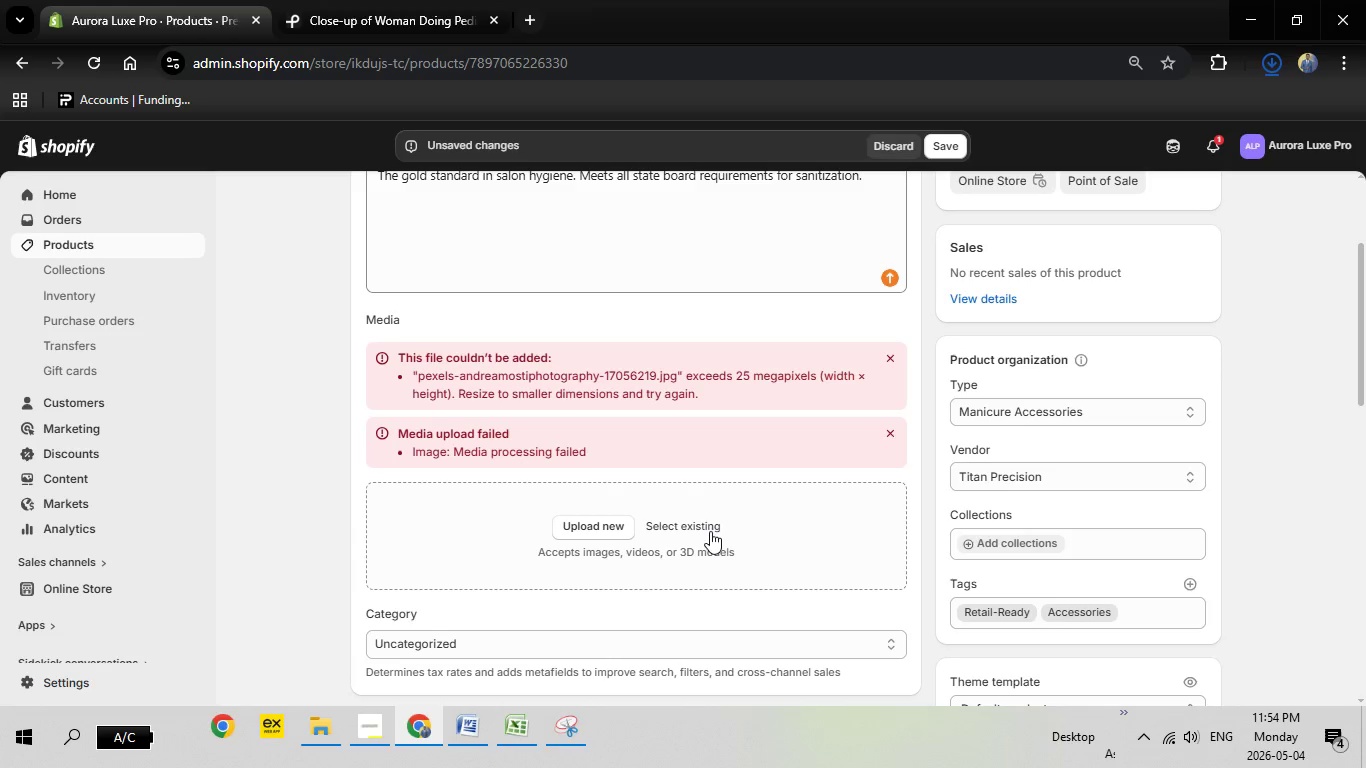 
scroll: coordinate [710, 531], scroll_direction: up, amount: 6.0
 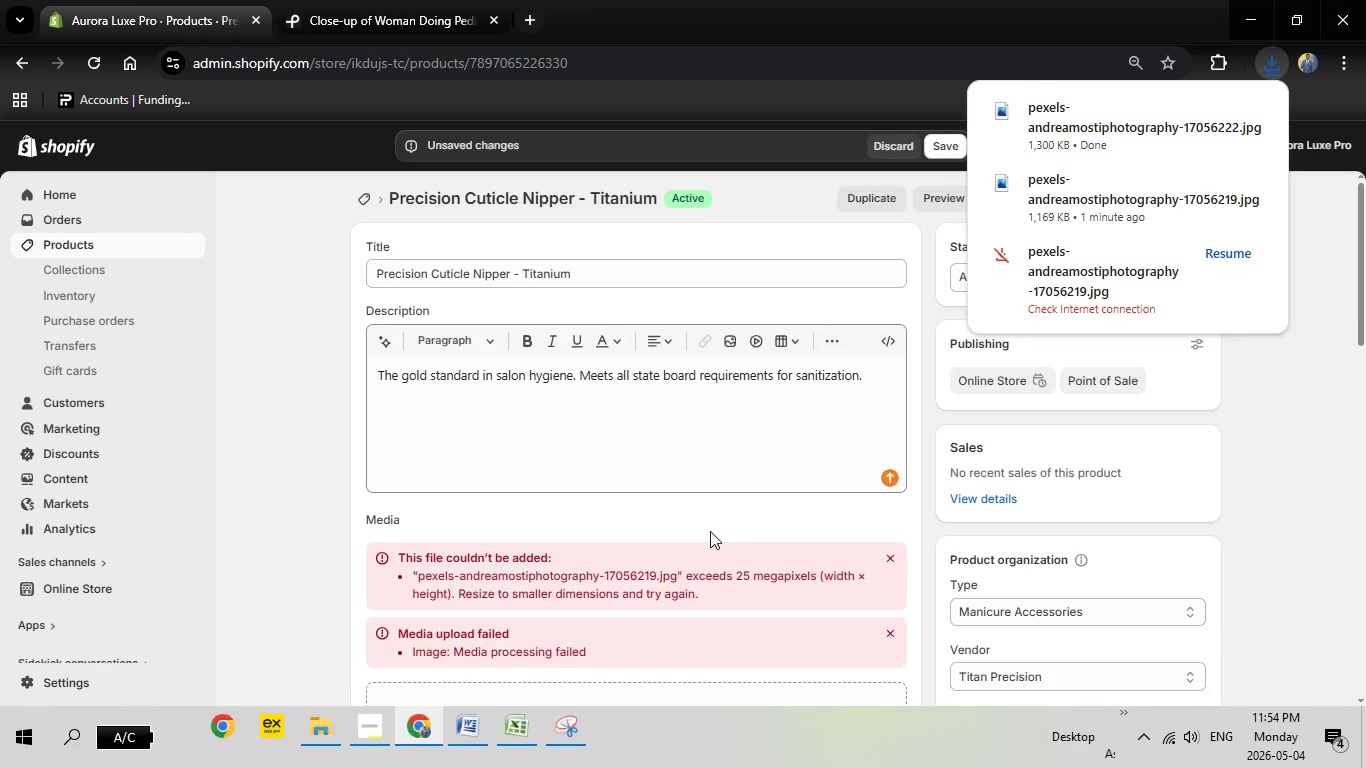 
scroll: coordinate [710, 531], scroll_direction: down, amount: 1.0
 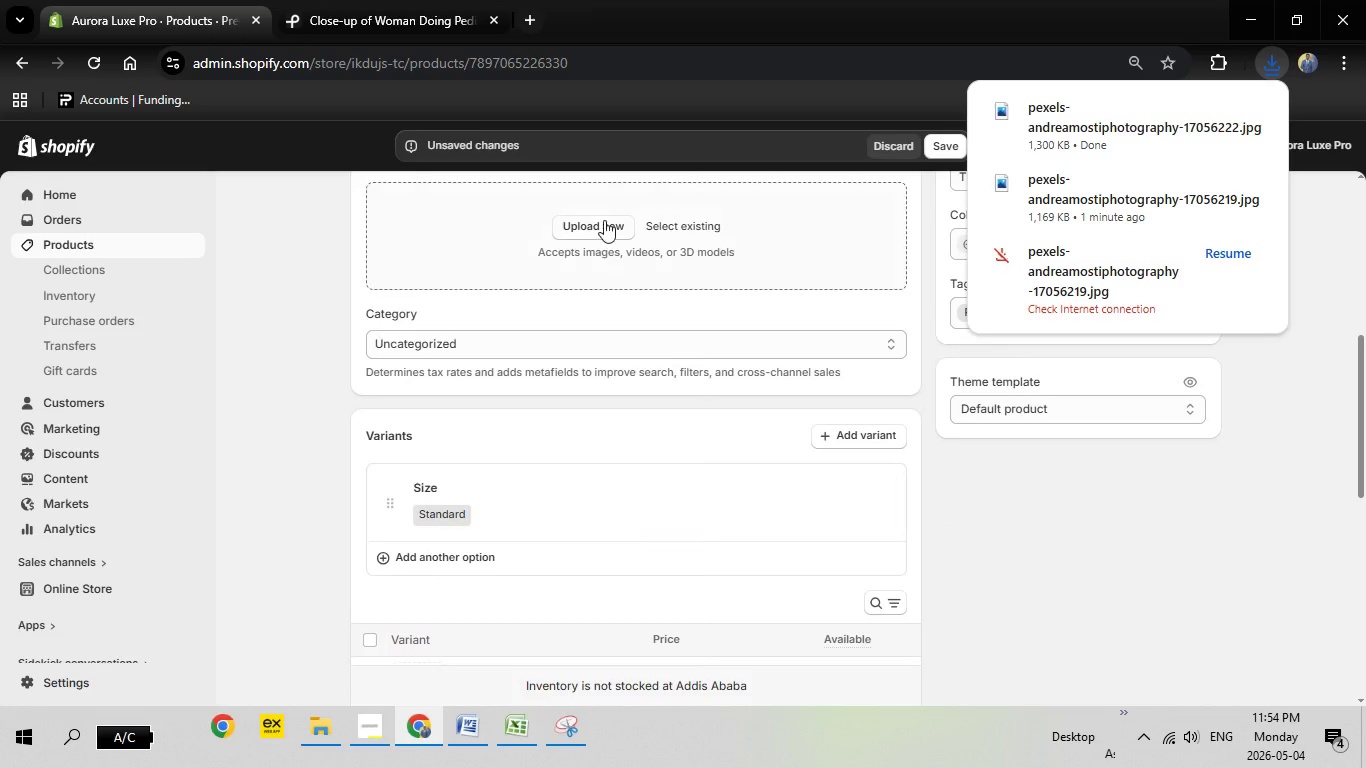 
left_click([602, 221])
 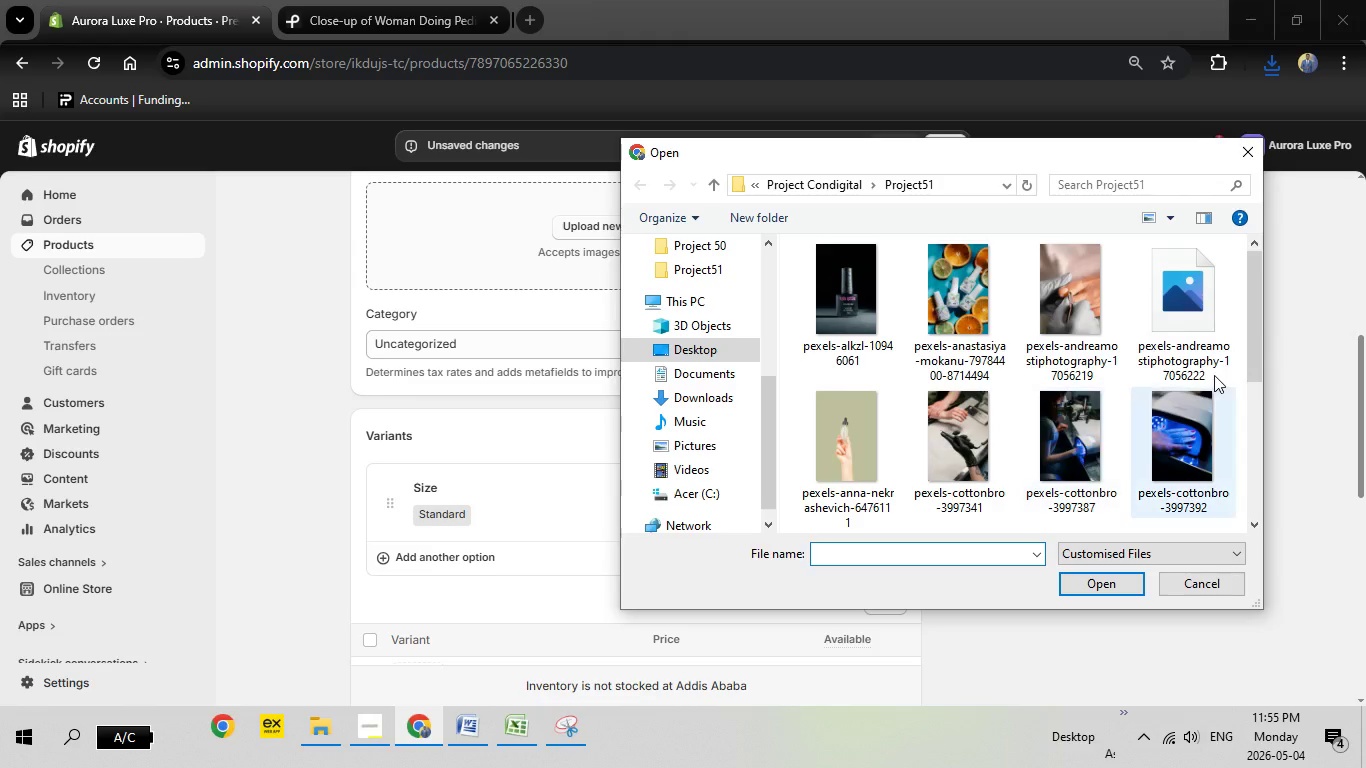 
wait(10.61)
 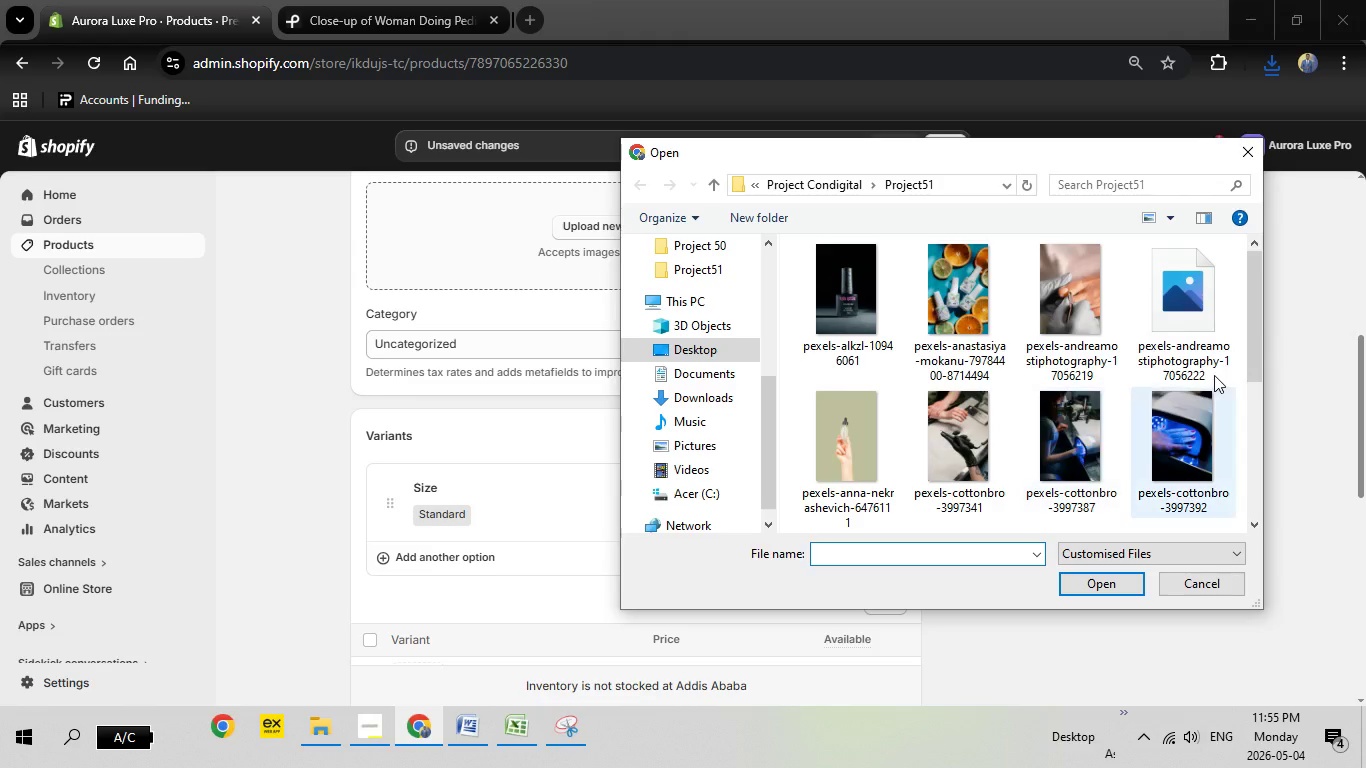 
double_click([1196, 317])
 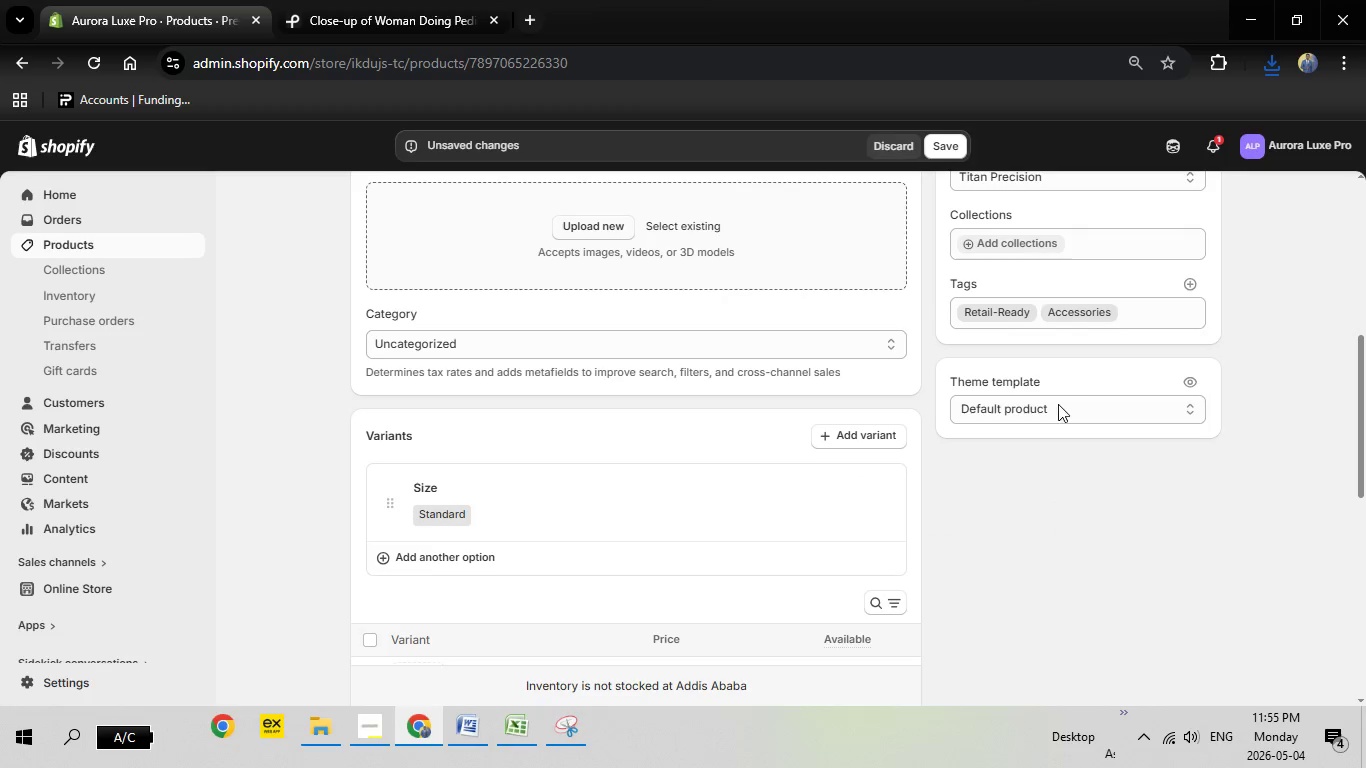 
scroll: coordinate [864, 501], scroll_direction: down, amount: 1.0
 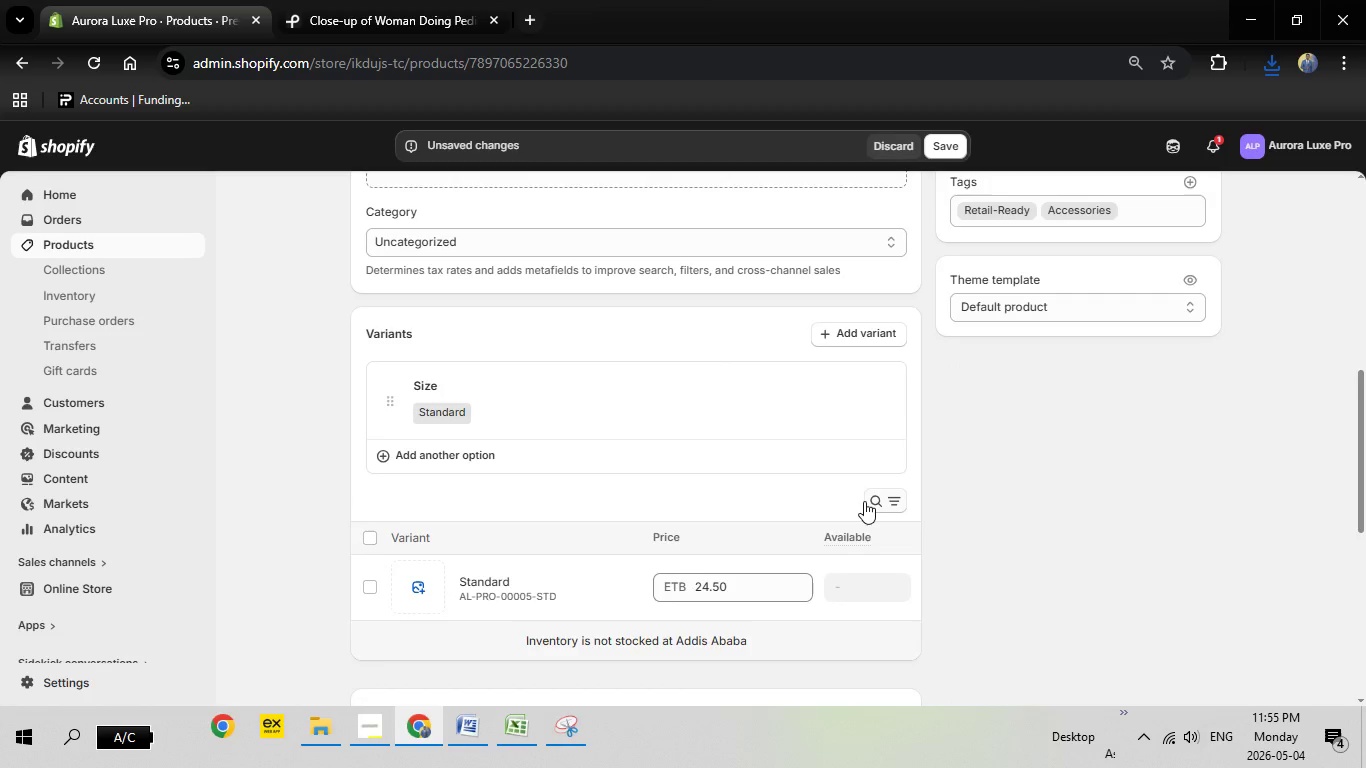 
scroll: coordinate [864, 501], scroll_direction: up, amount: 3.0
 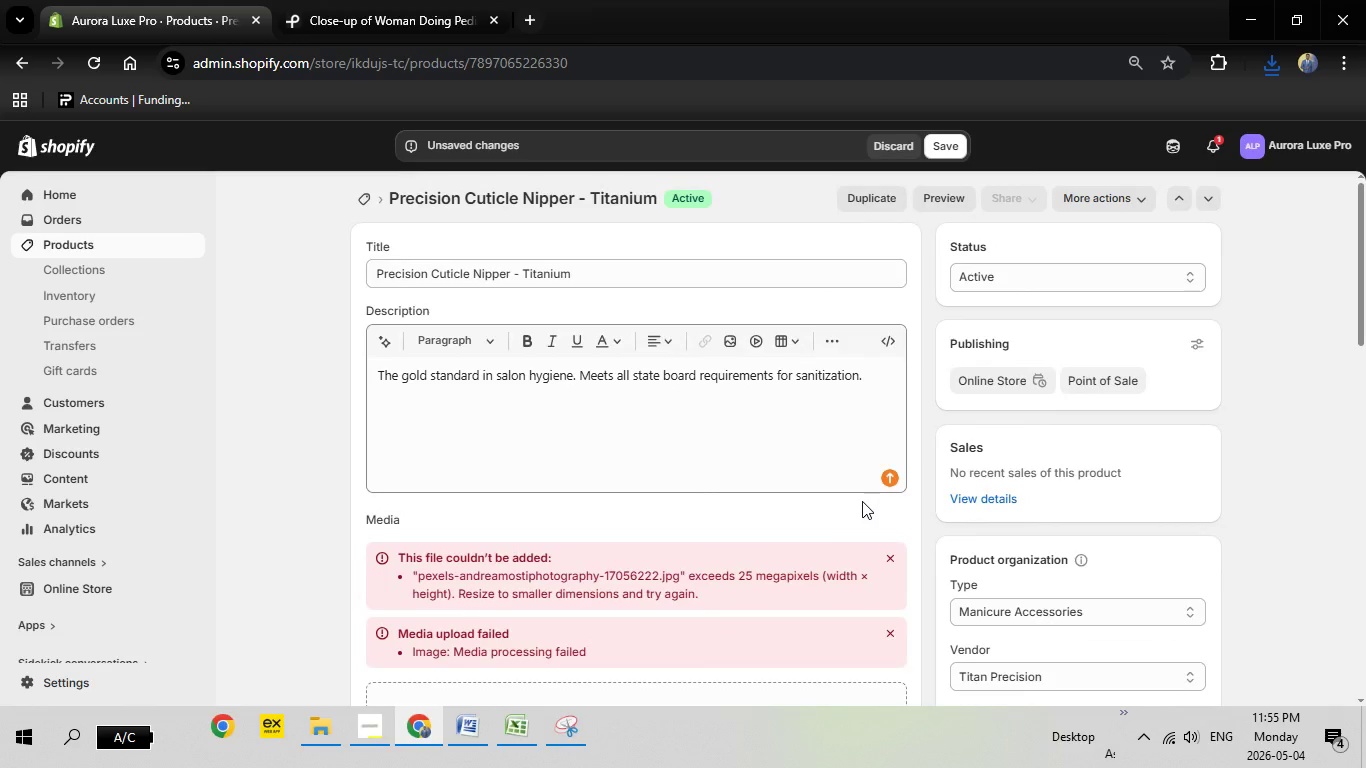 
scroll: coordinate [713, 508], scroll_direction: down, amount: 3.0
 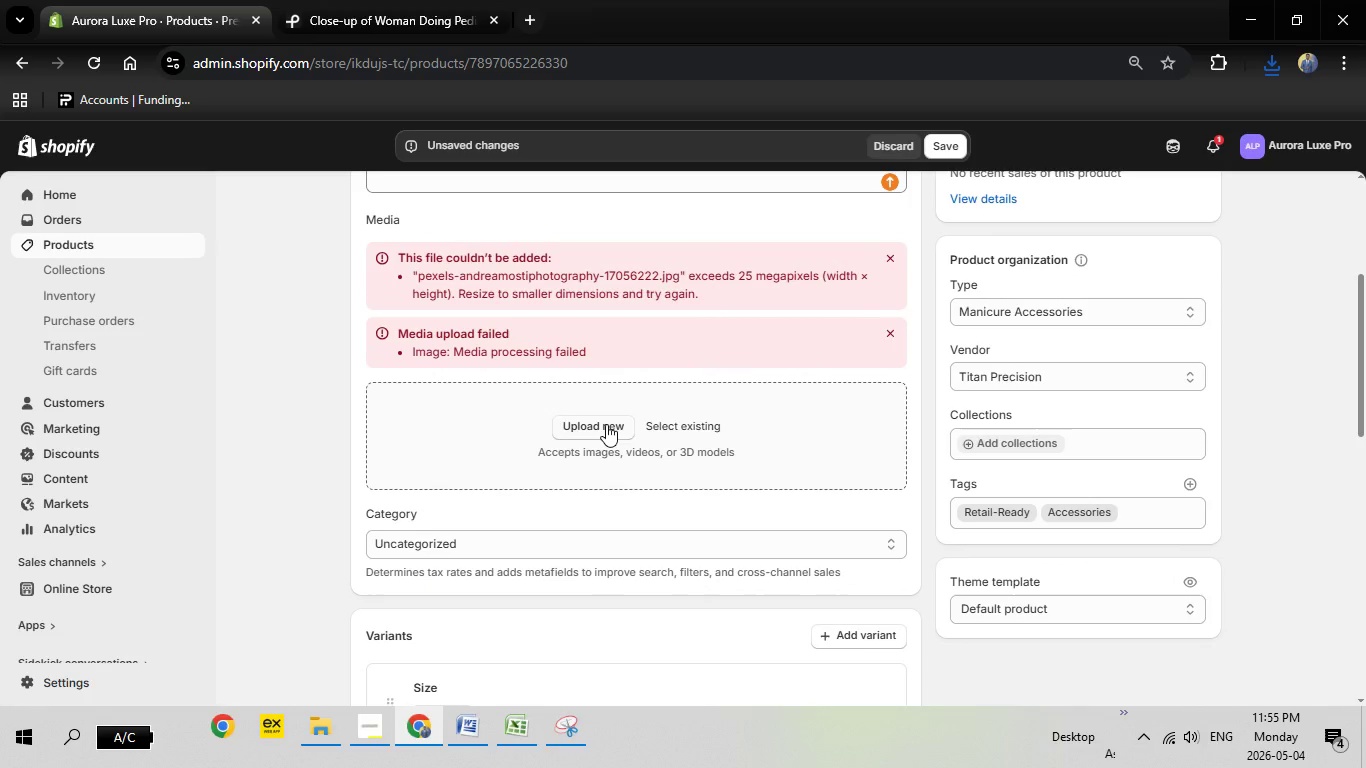 
left_click([606, 424])
 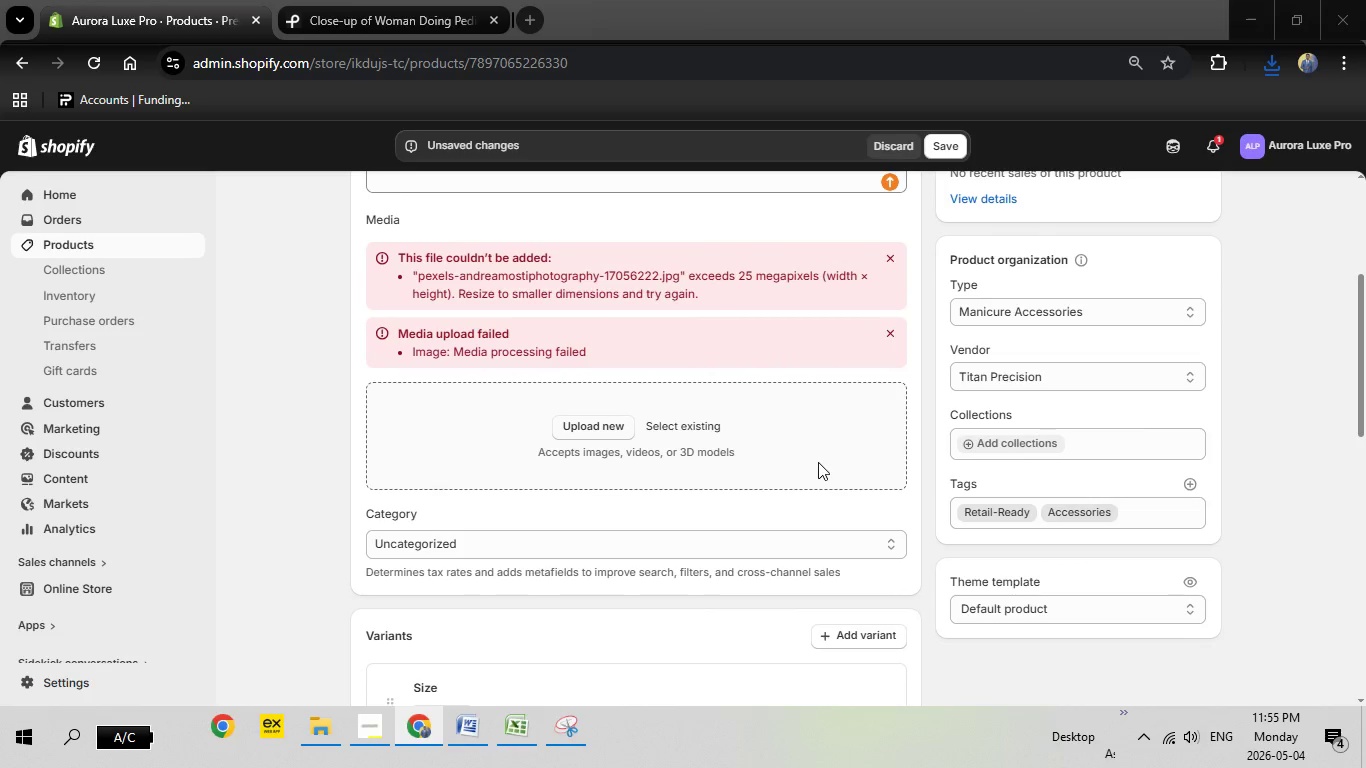 
mouse_move([818, 480])
 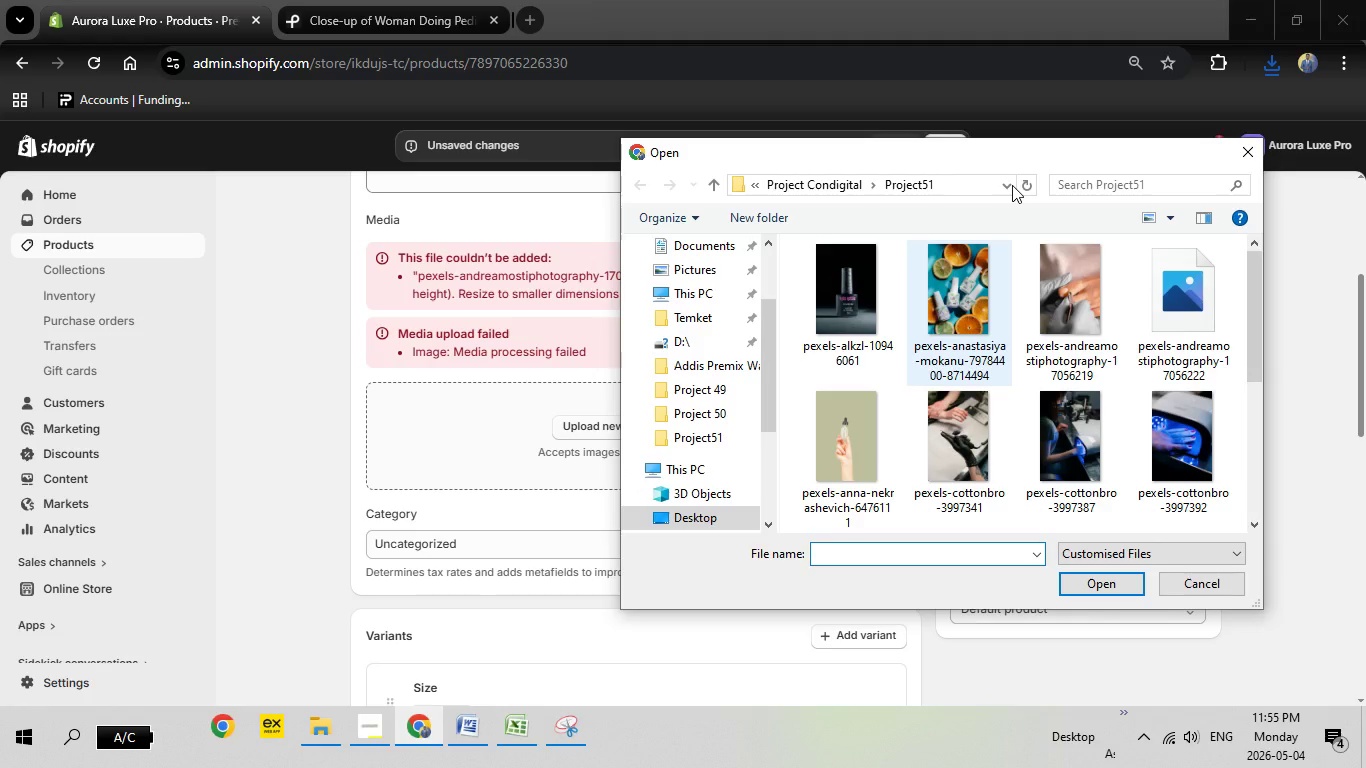 
mouse_move([1239, 306])
 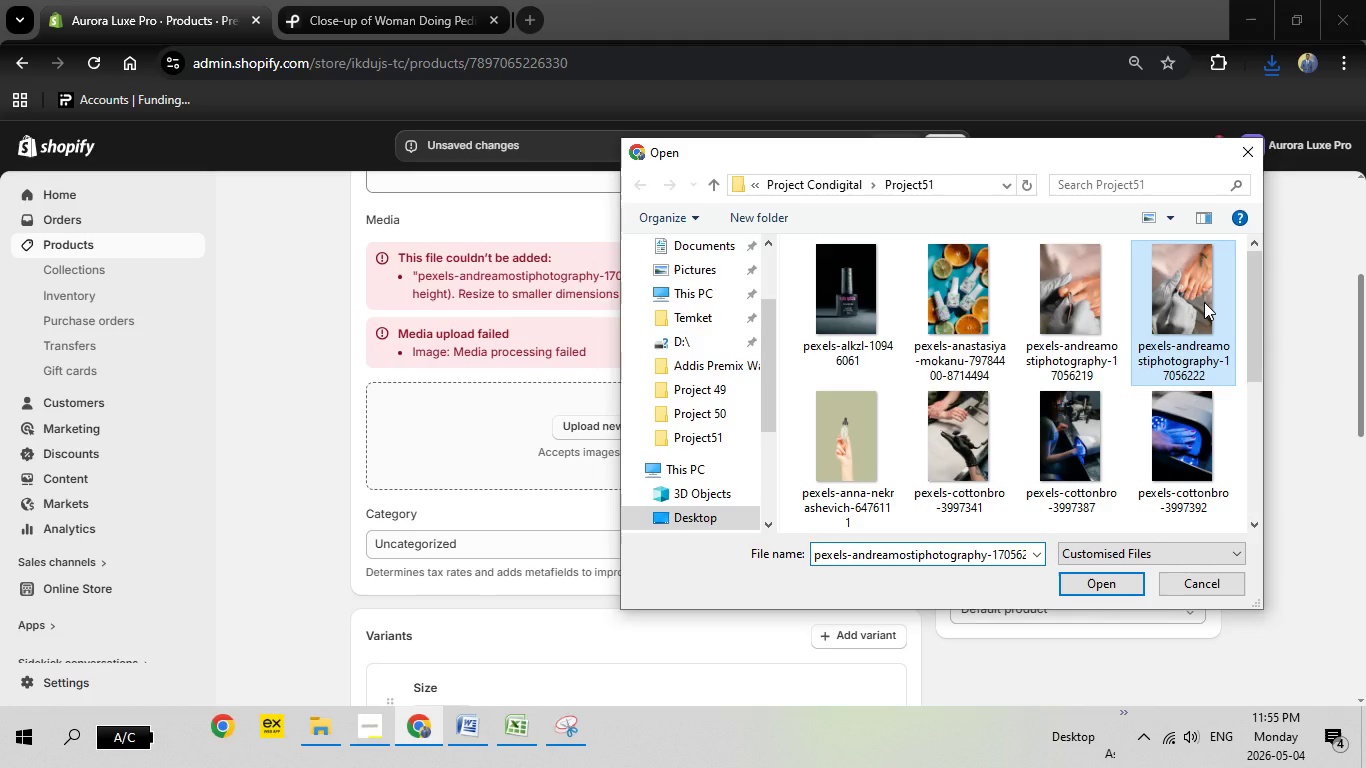 
double_click([1204, 302])
 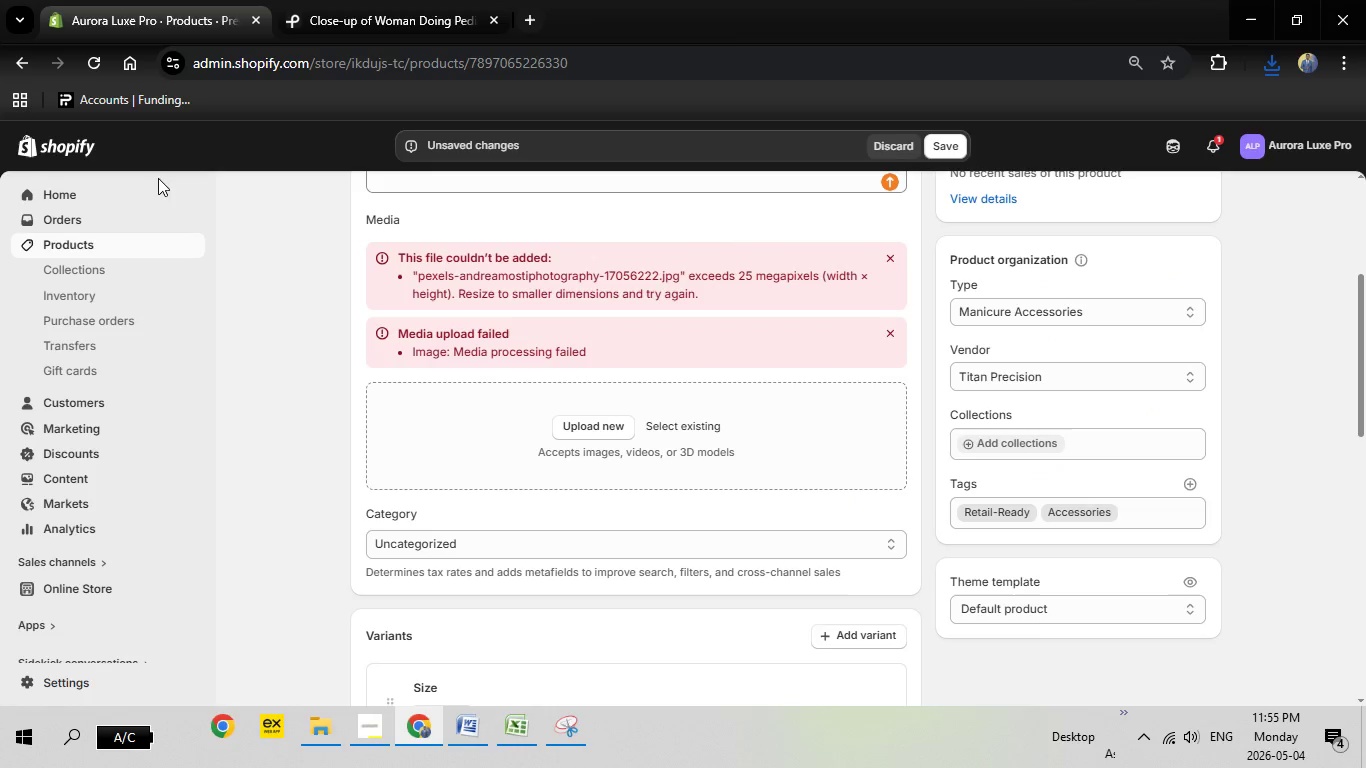 
left_click([31, 192])
 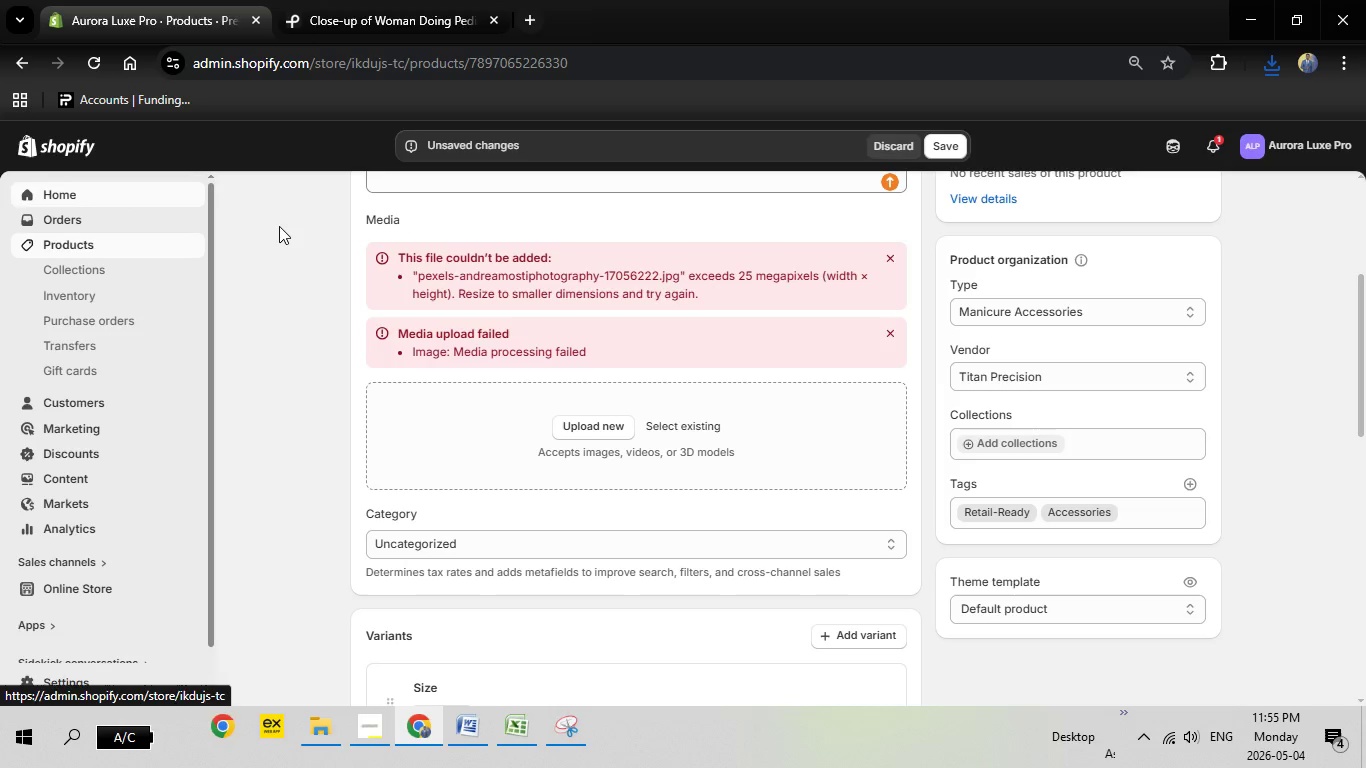 
left_click([416, 0])
 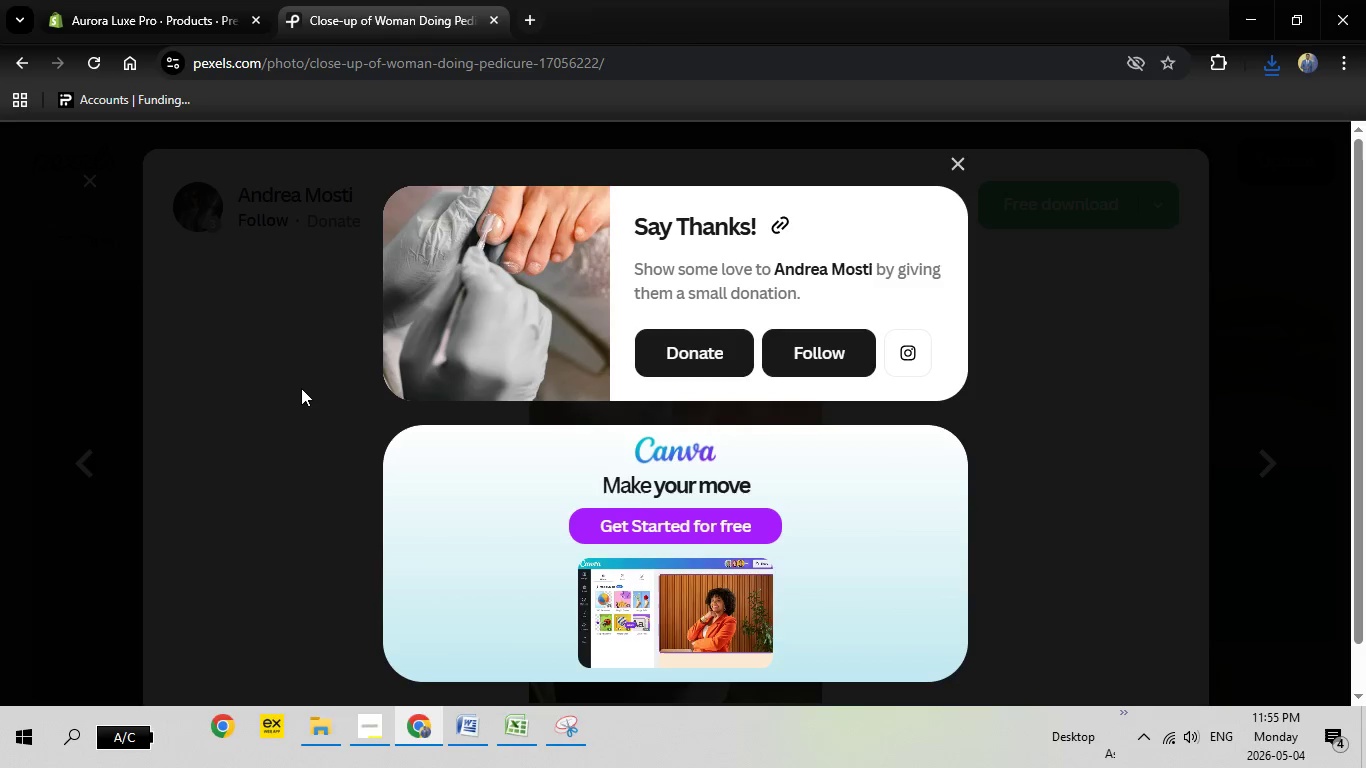 
key(Escape)
 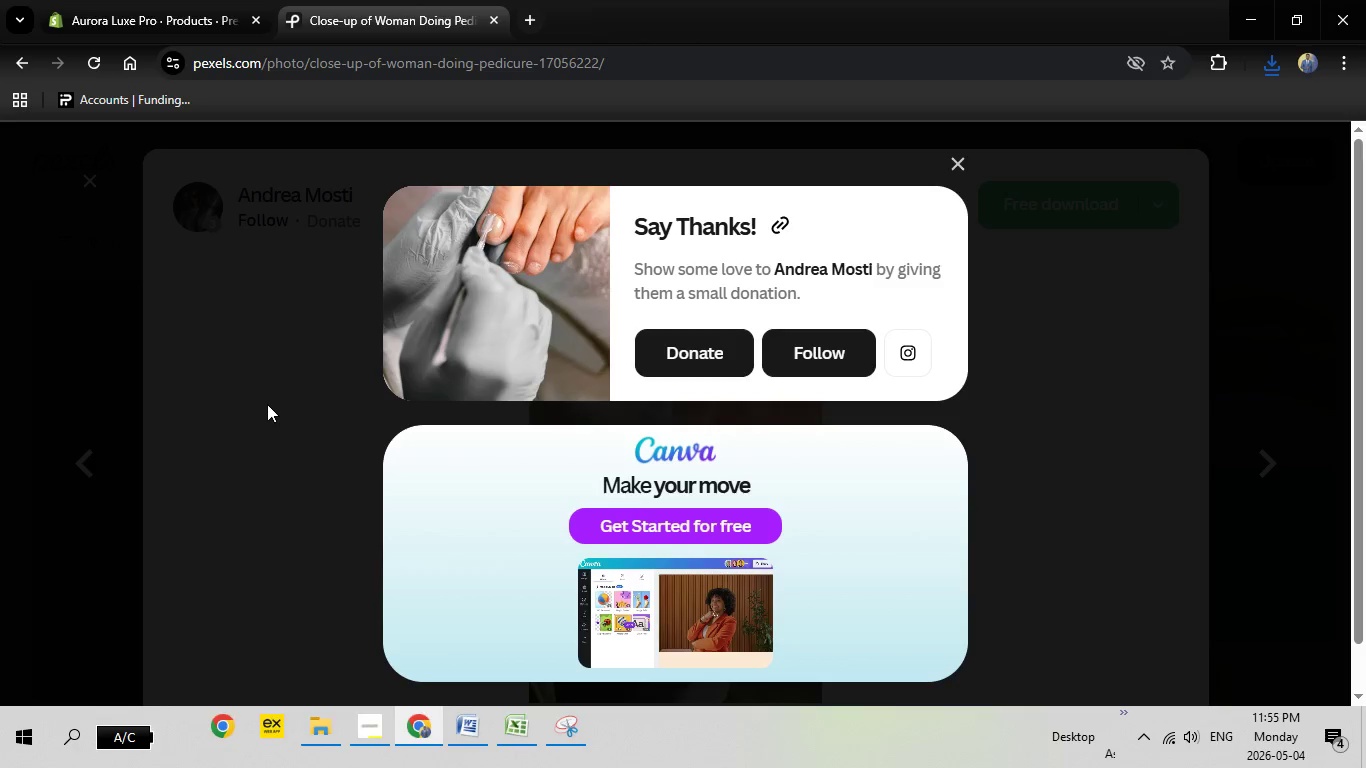 
key(Escape)
 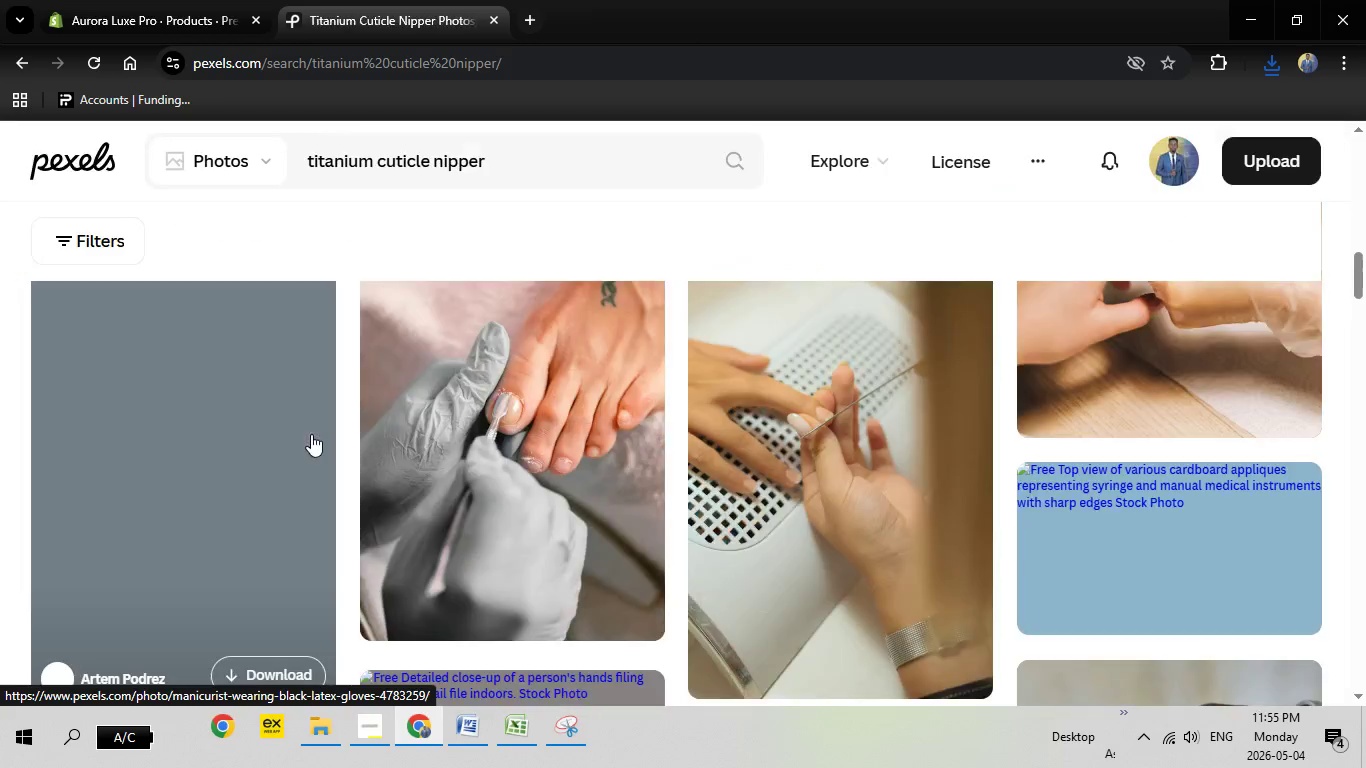 
scroll: coordinate [311, 434], scroll_direction: up, amount: 6.0
 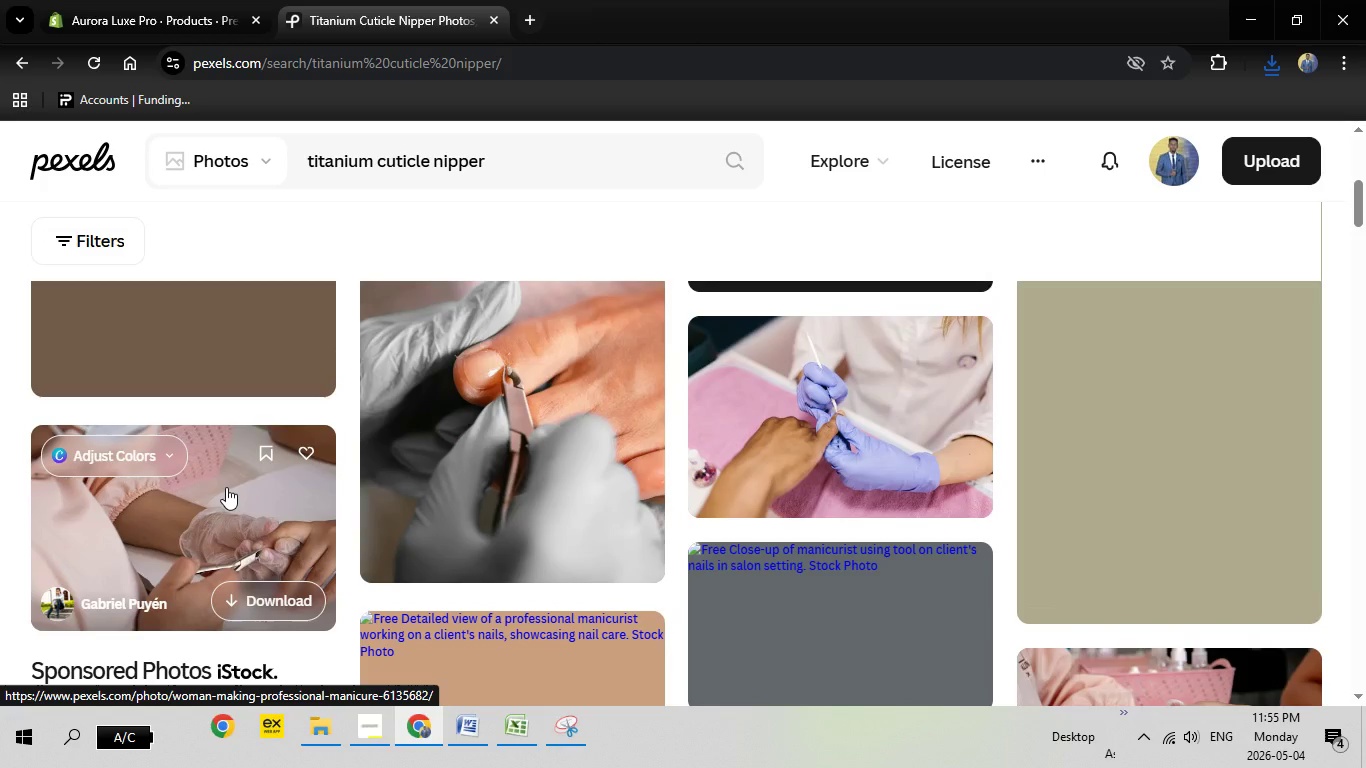 
left_click([226, 487])
 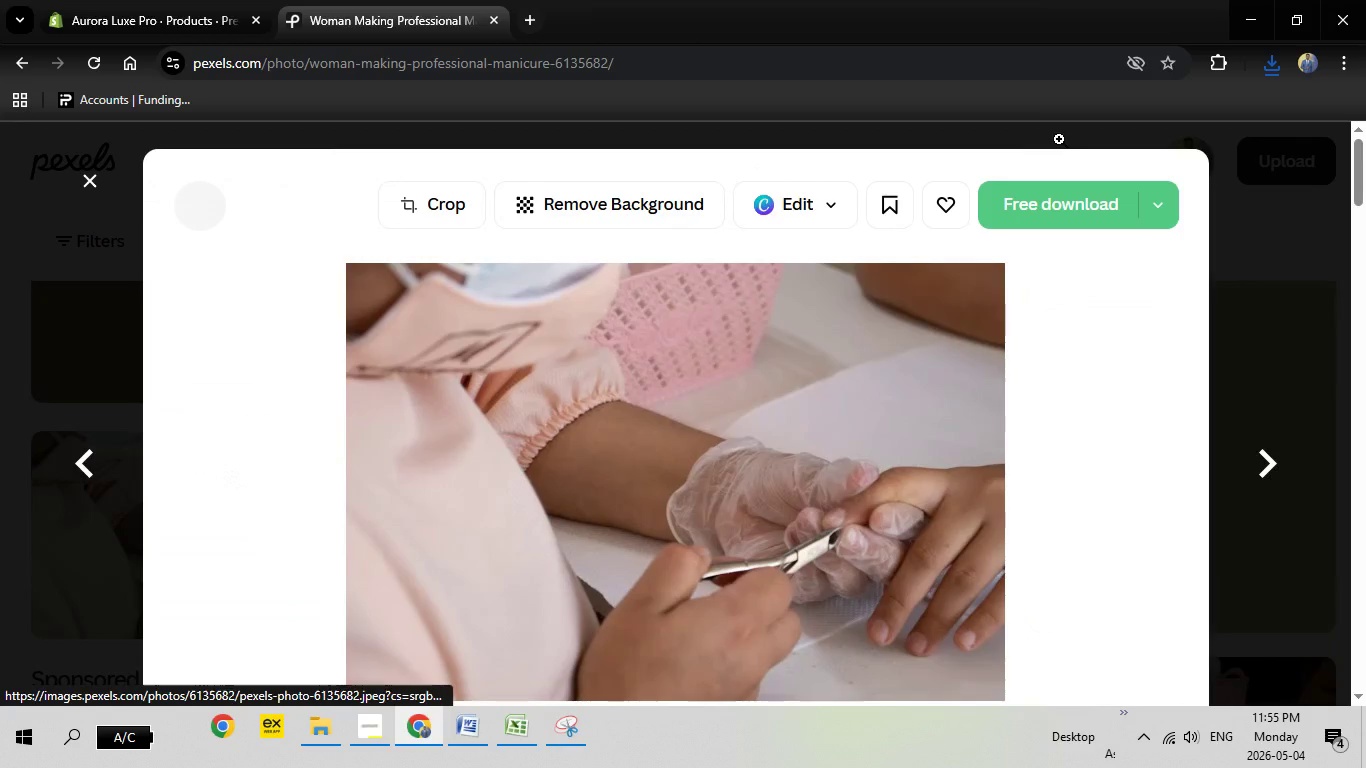 
left_click([1057, 204])
 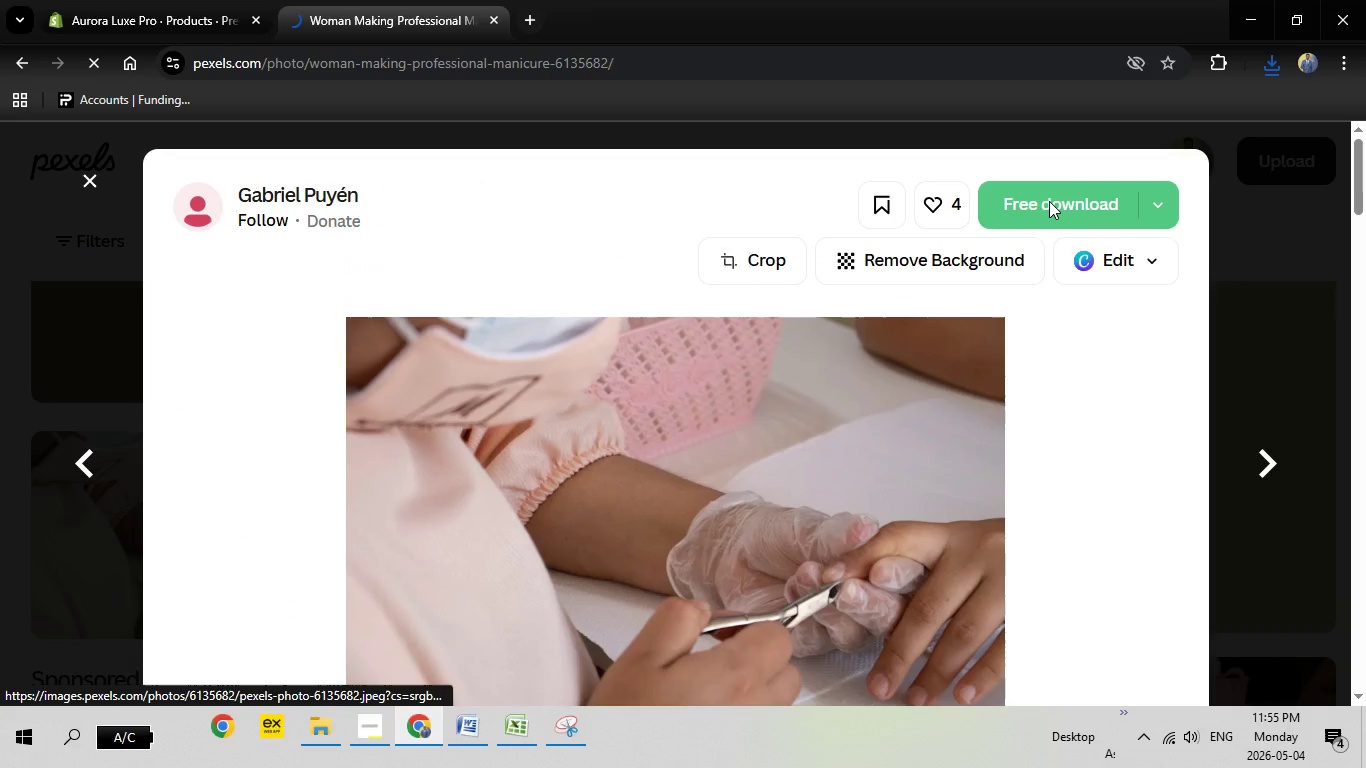 
mouse_move([977, 274])
 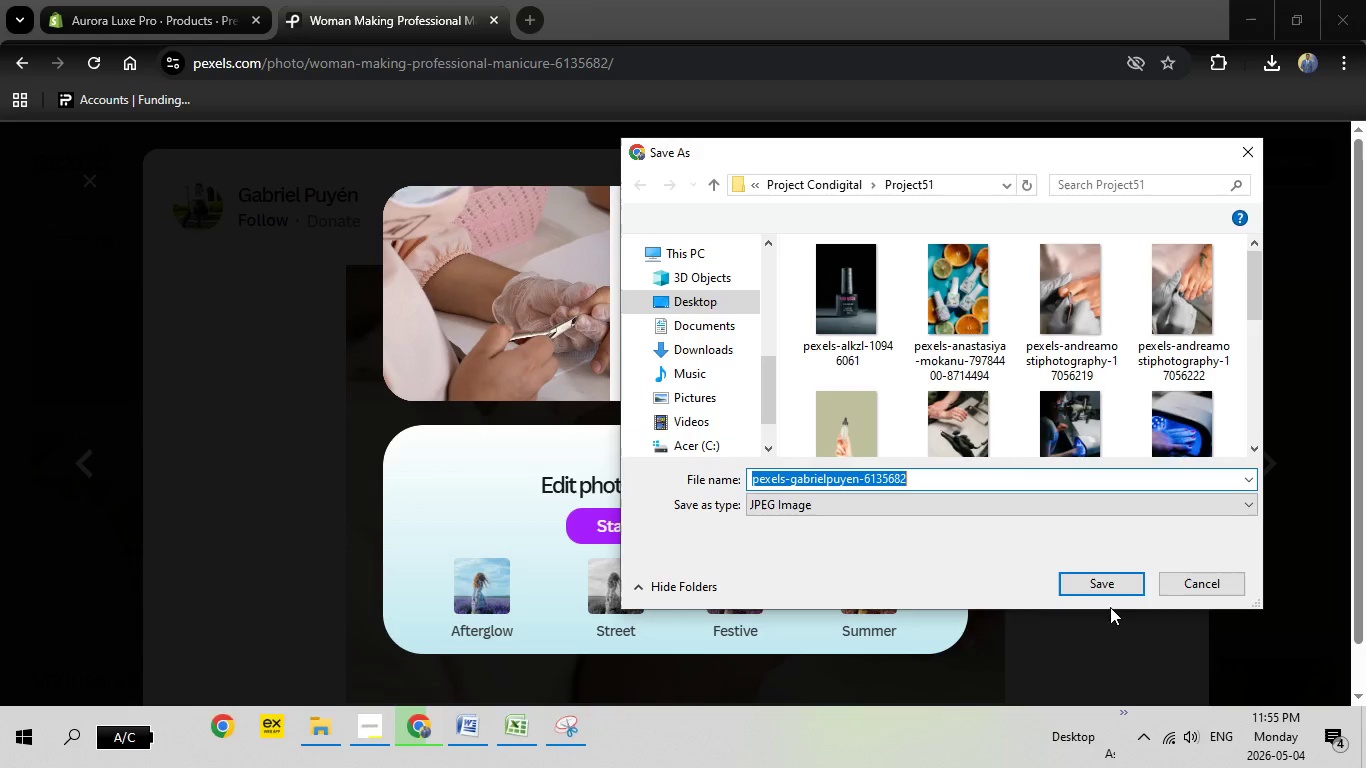 
left_click([1105, 591])
 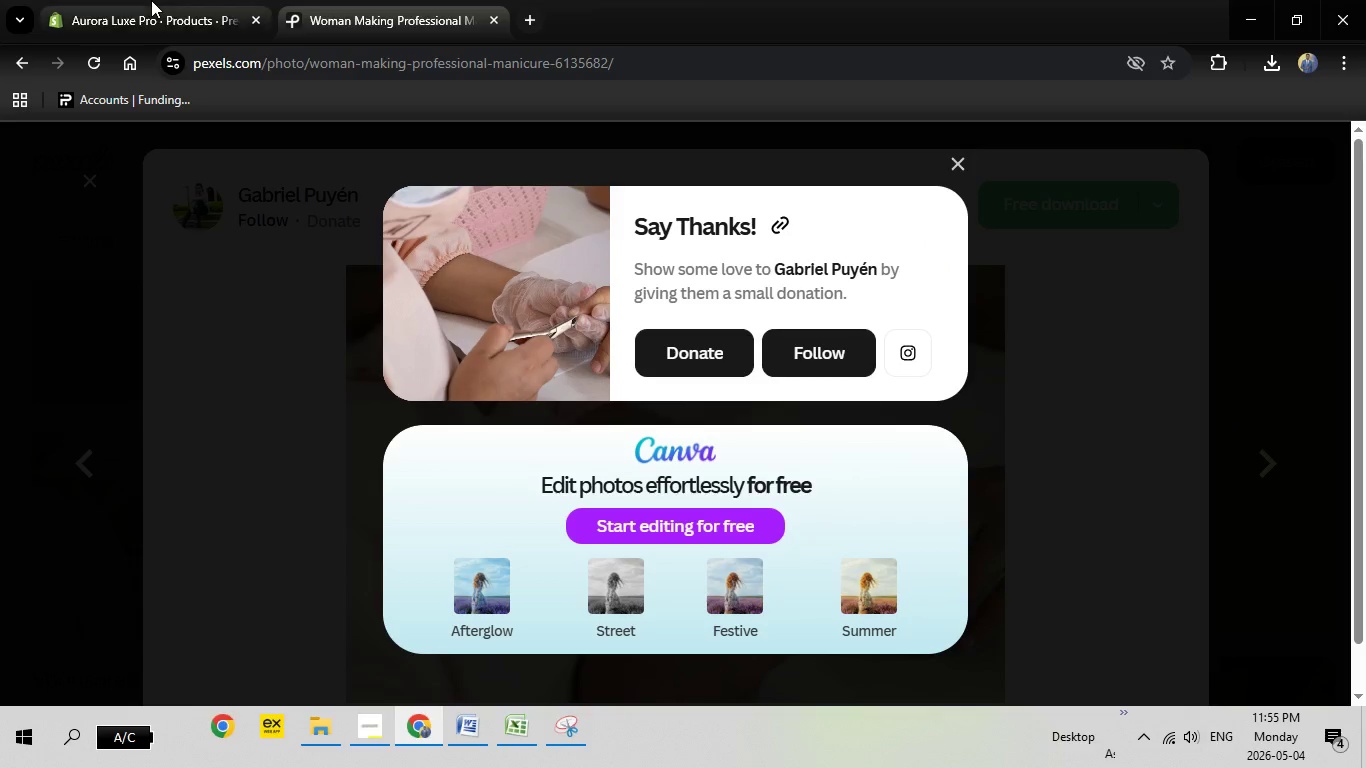 
left_click([151, 0])
 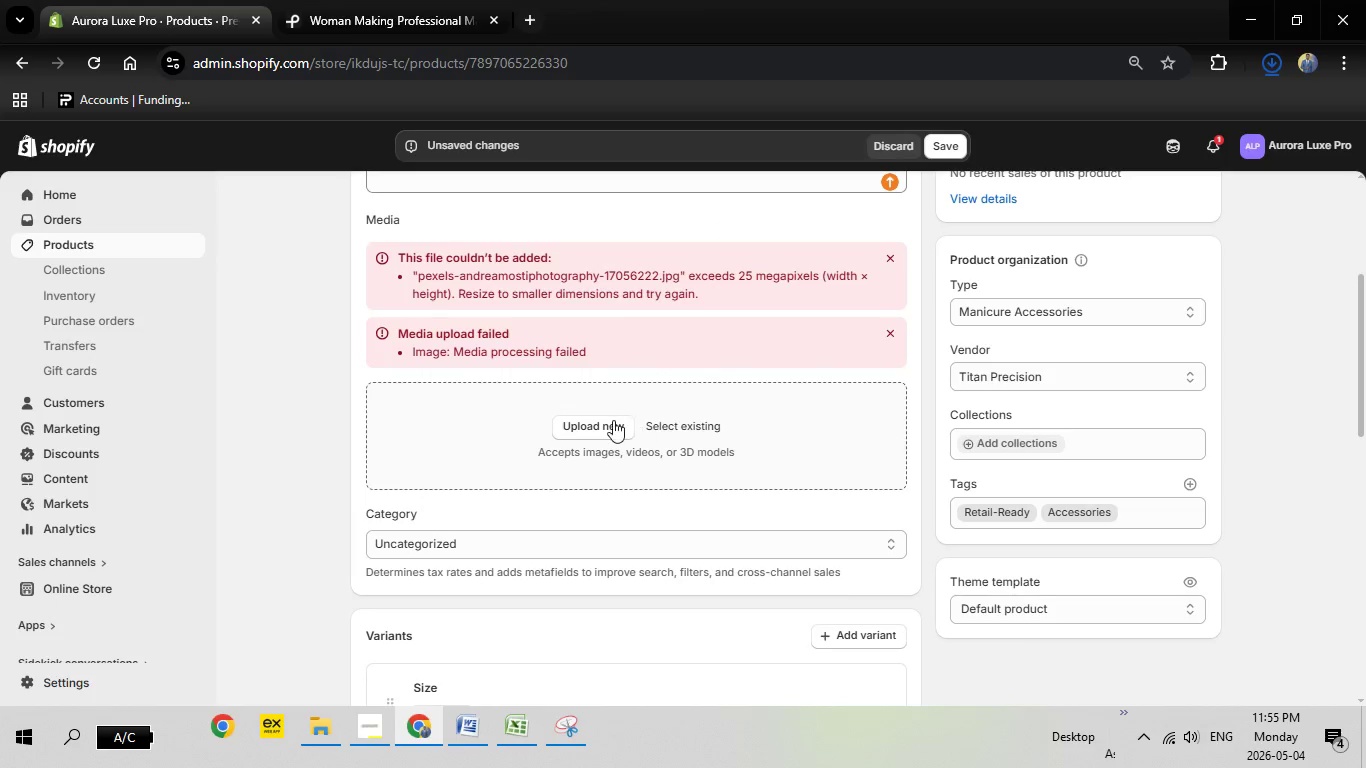 
left_click([613, 420])
 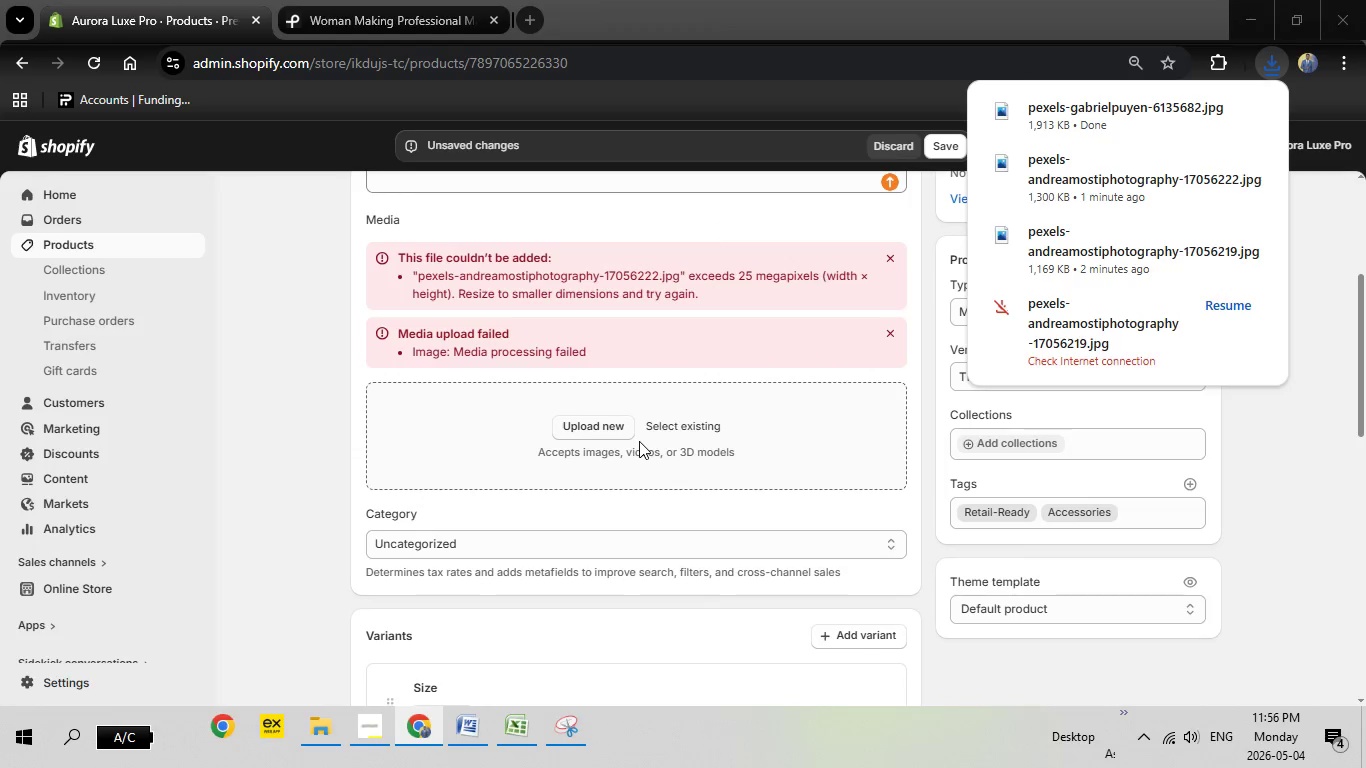 
mouse_move([732, 435])
 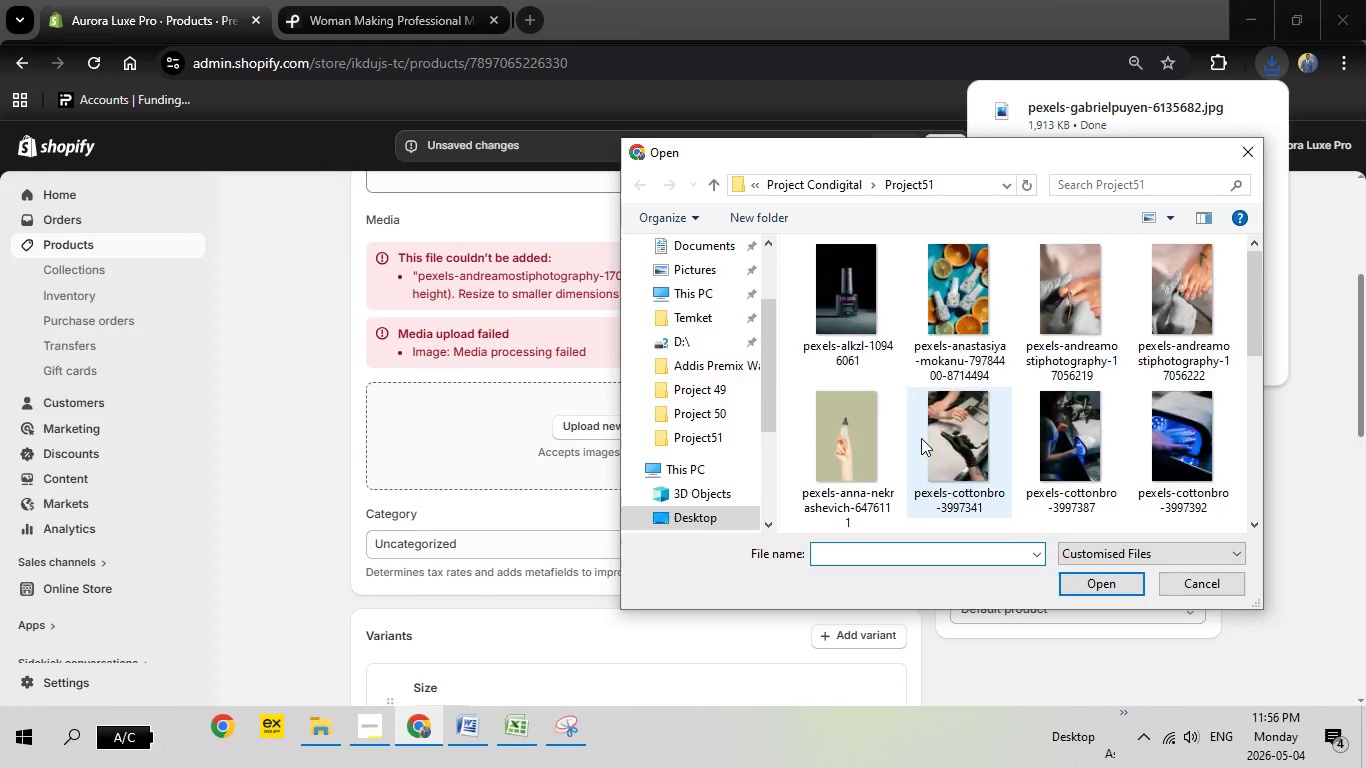 
scroll: coordinate [921, 438], scroll_direction: down, amount: 6.0
 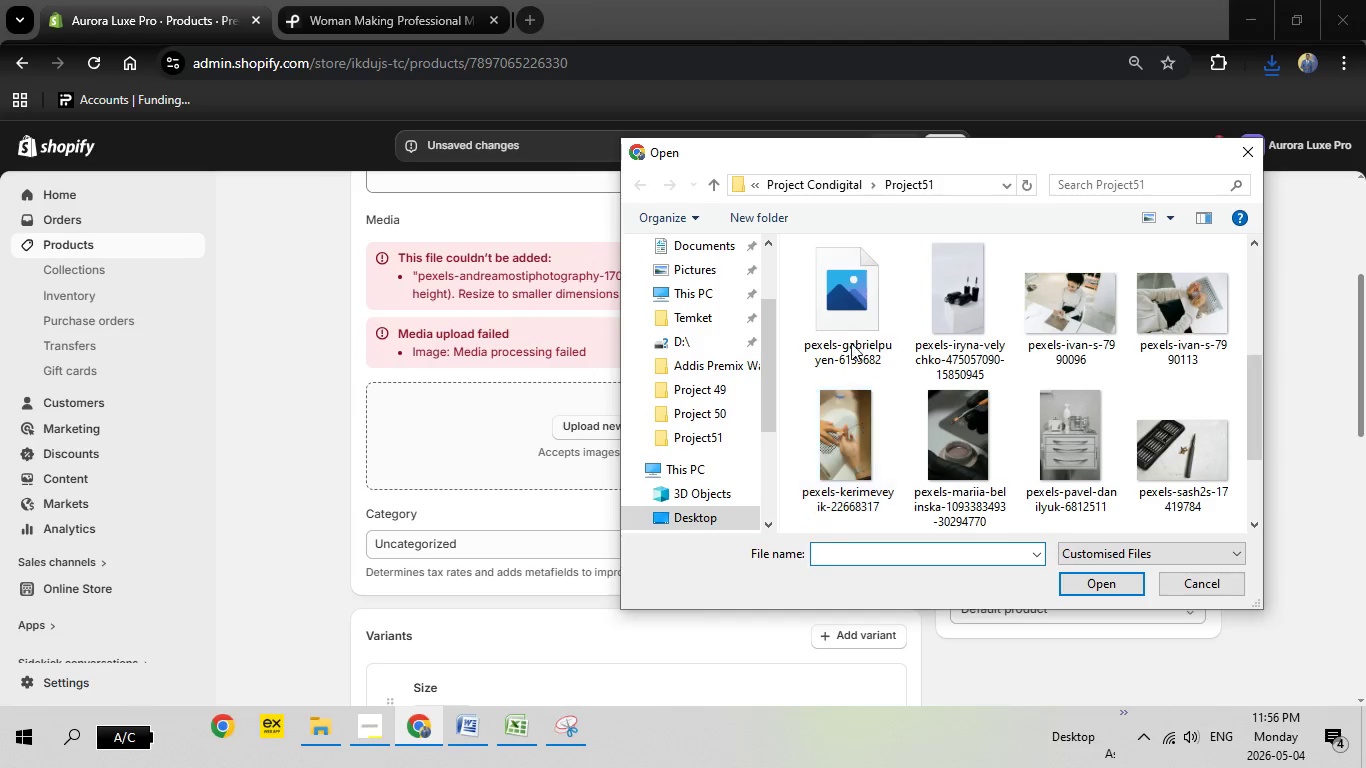 
mouse_move([848, 313])
 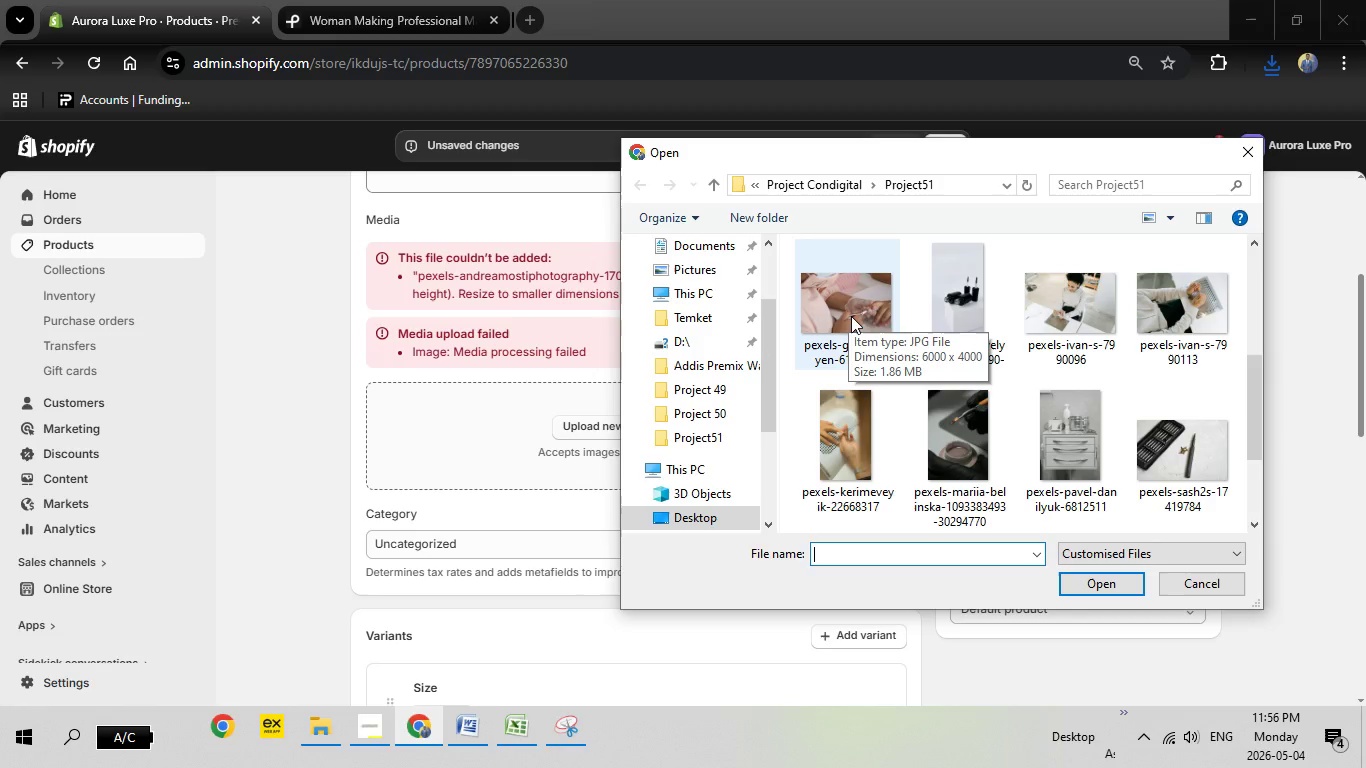 
double_click([851, 317])
 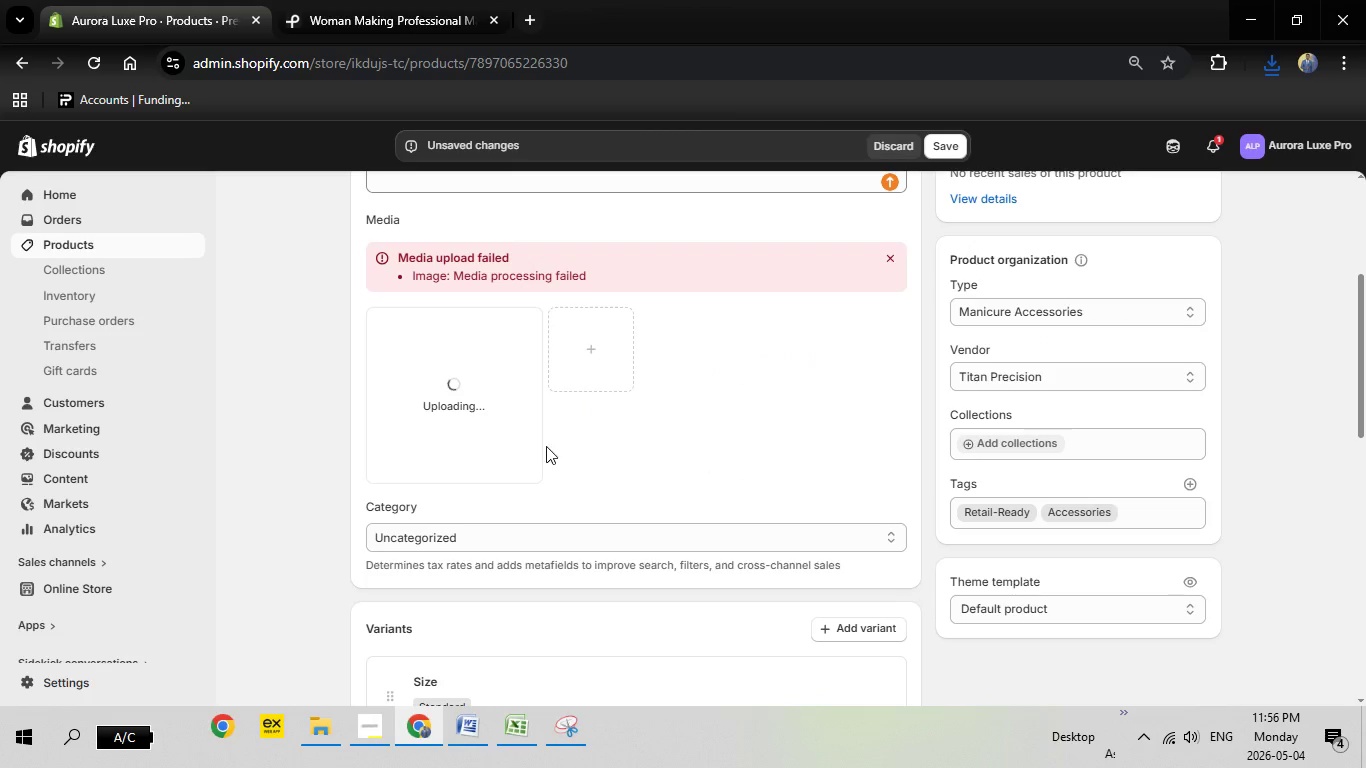 
wait(6.33)
 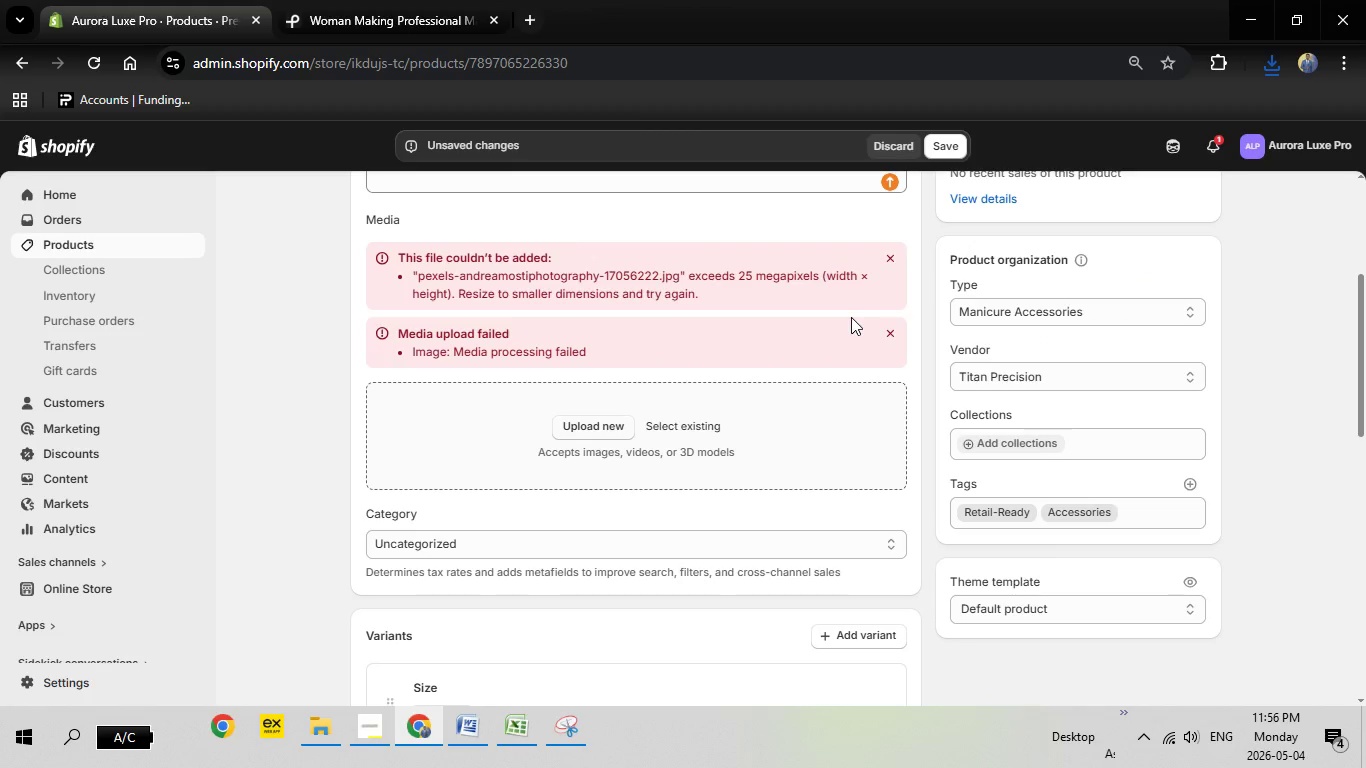 
left_click([471, 715])
 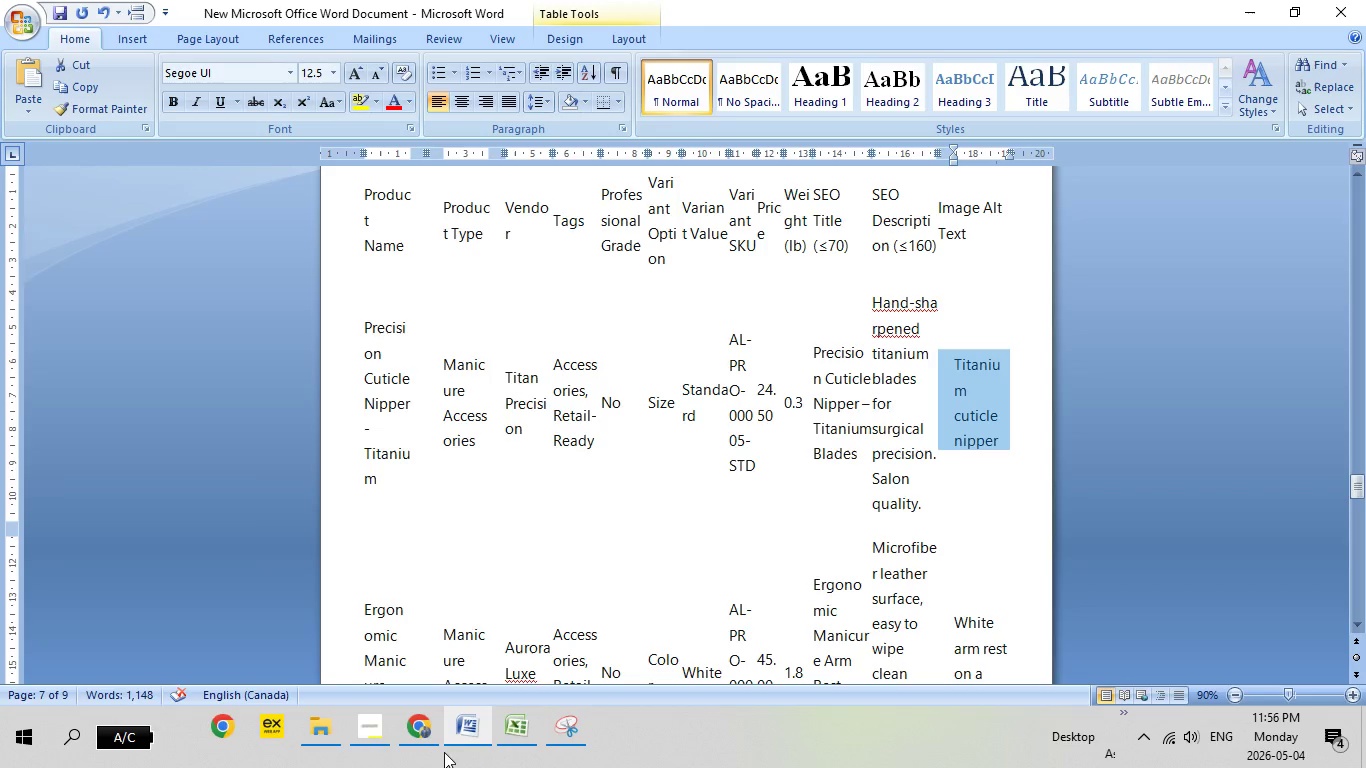 
wait(6.3)
 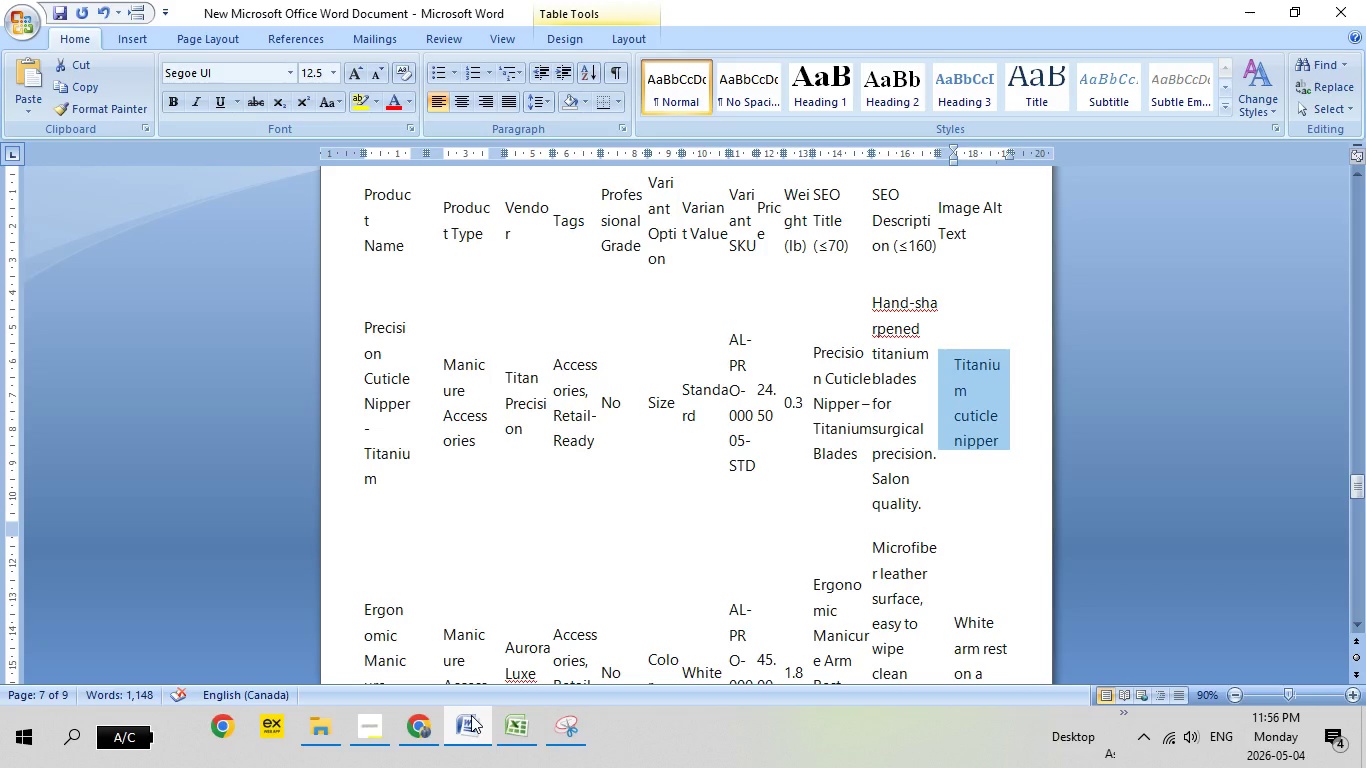 
left_click([468, 733])
 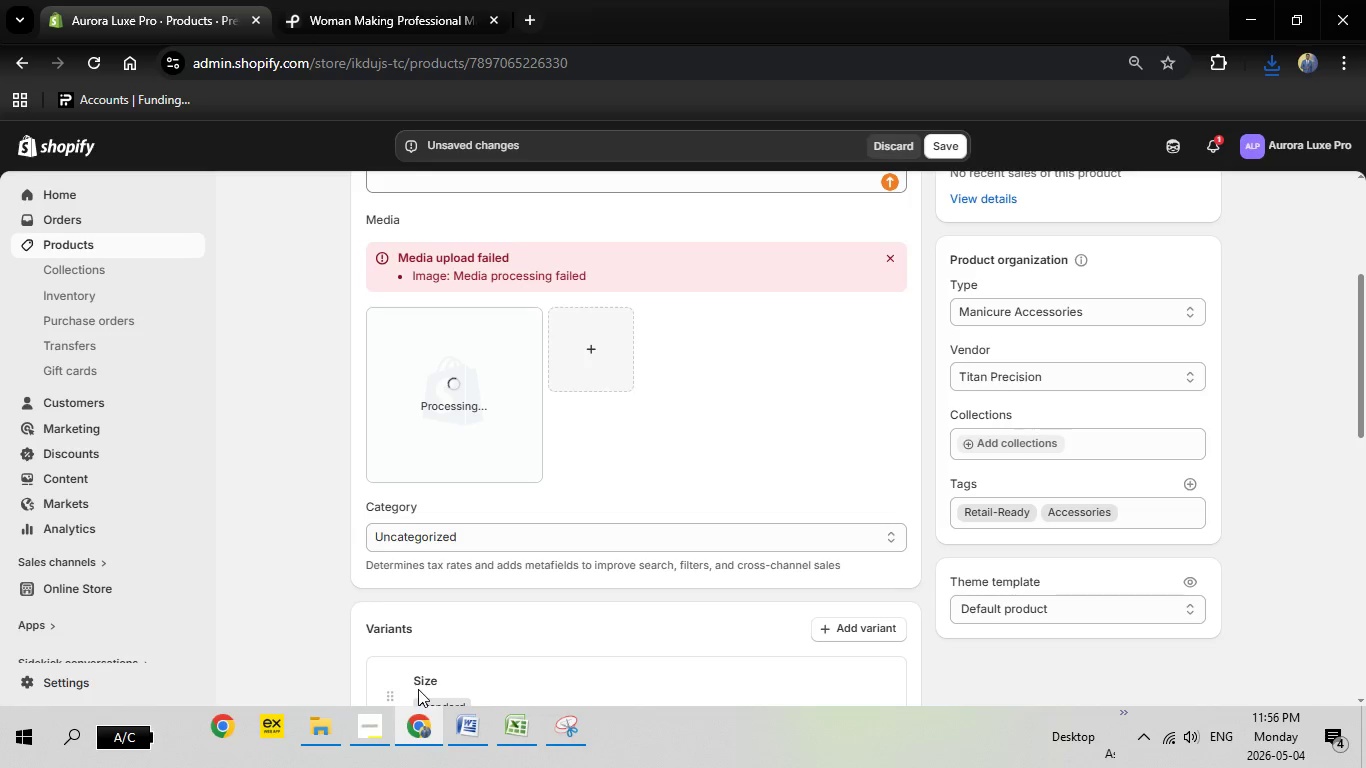 
left_click([420, 709])